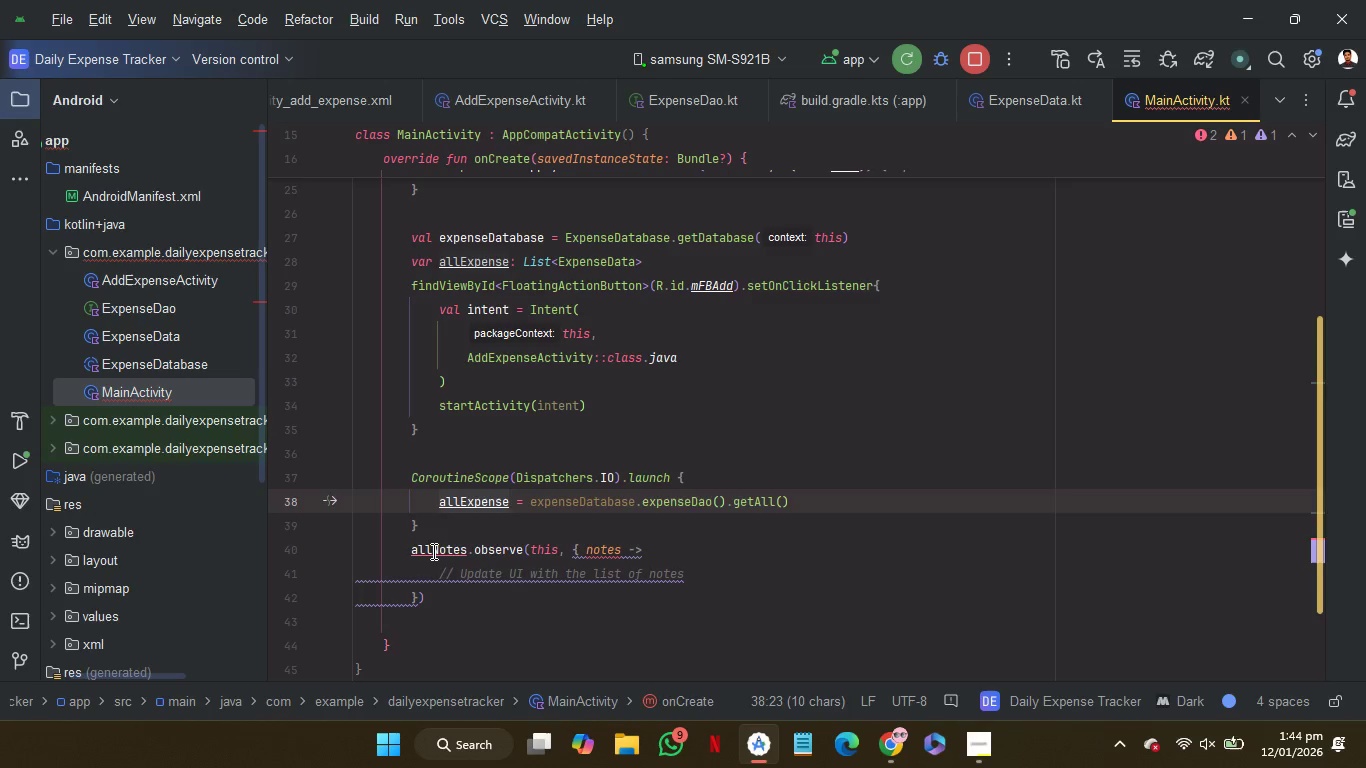 
double_click([432, 551])
 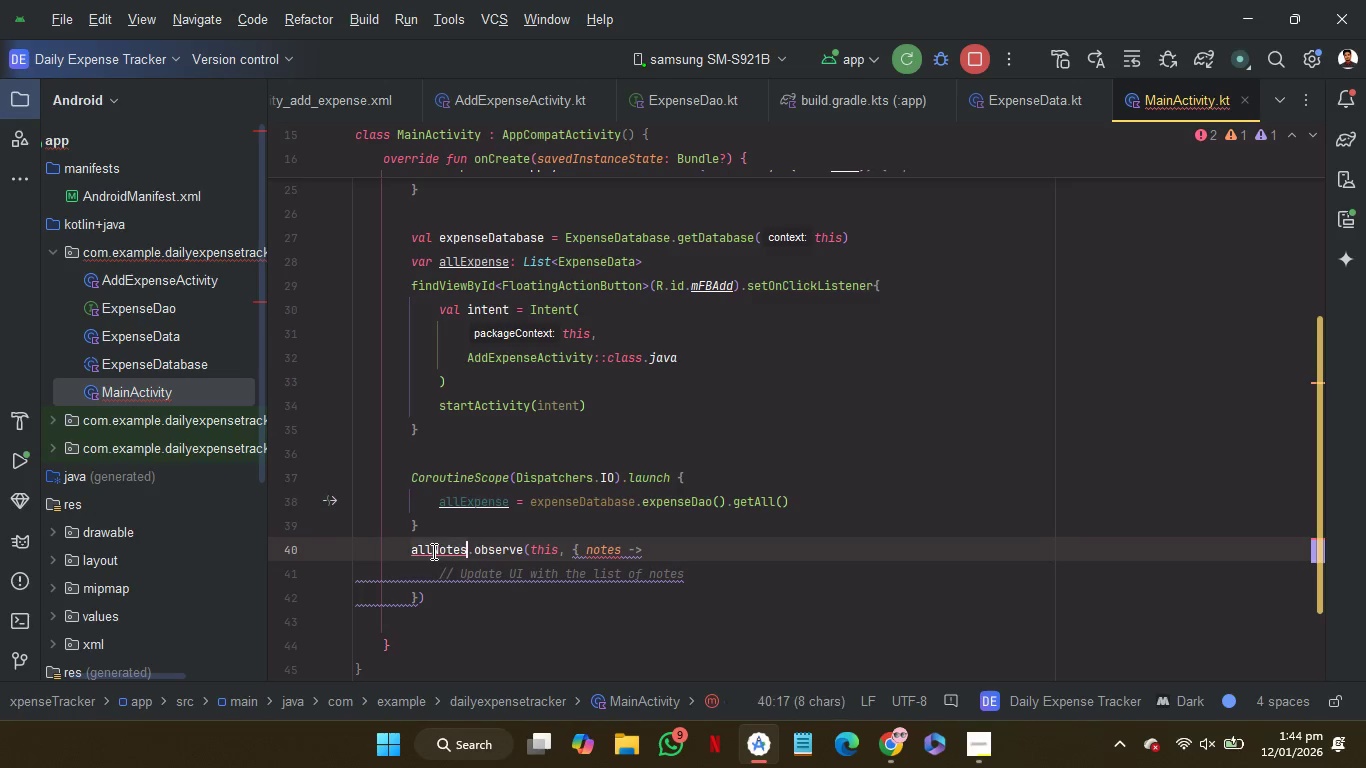 
key(Control+V)
 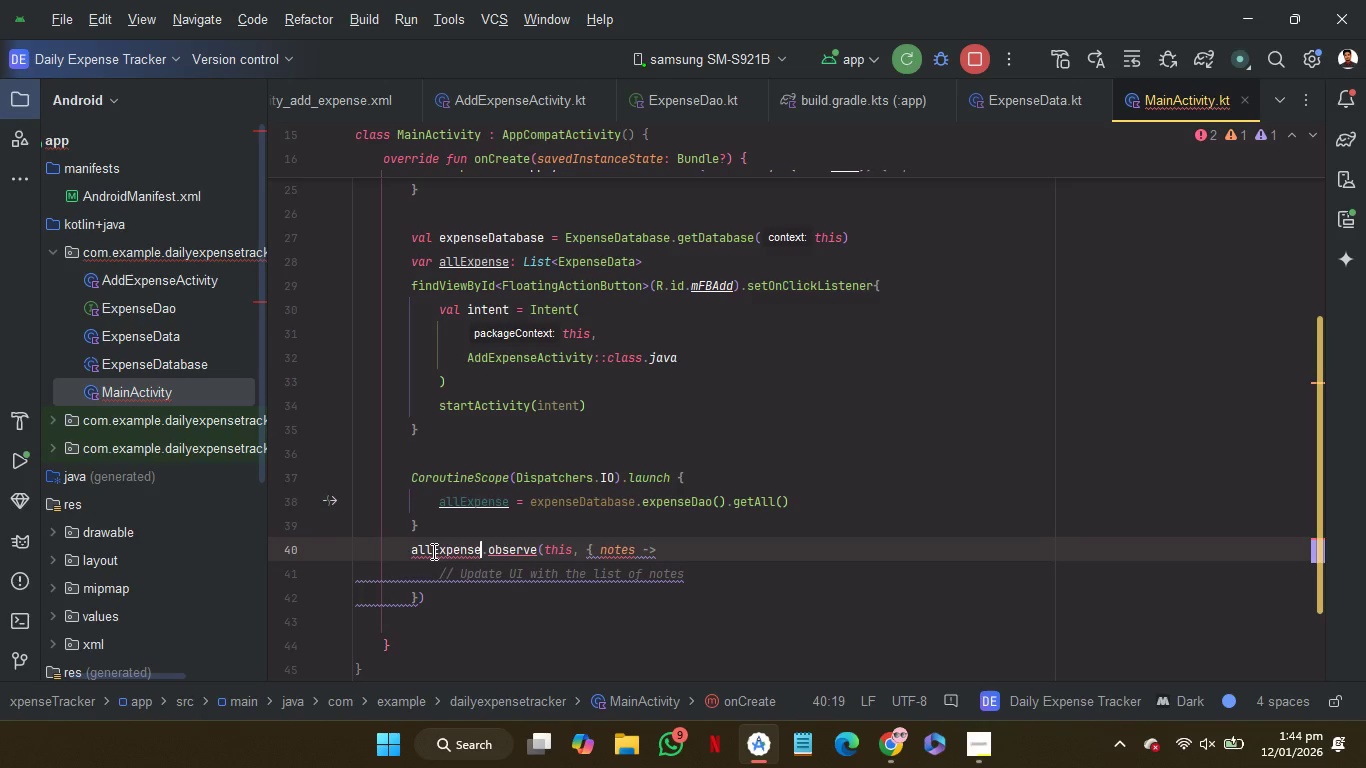 
left_click([463, 530])
 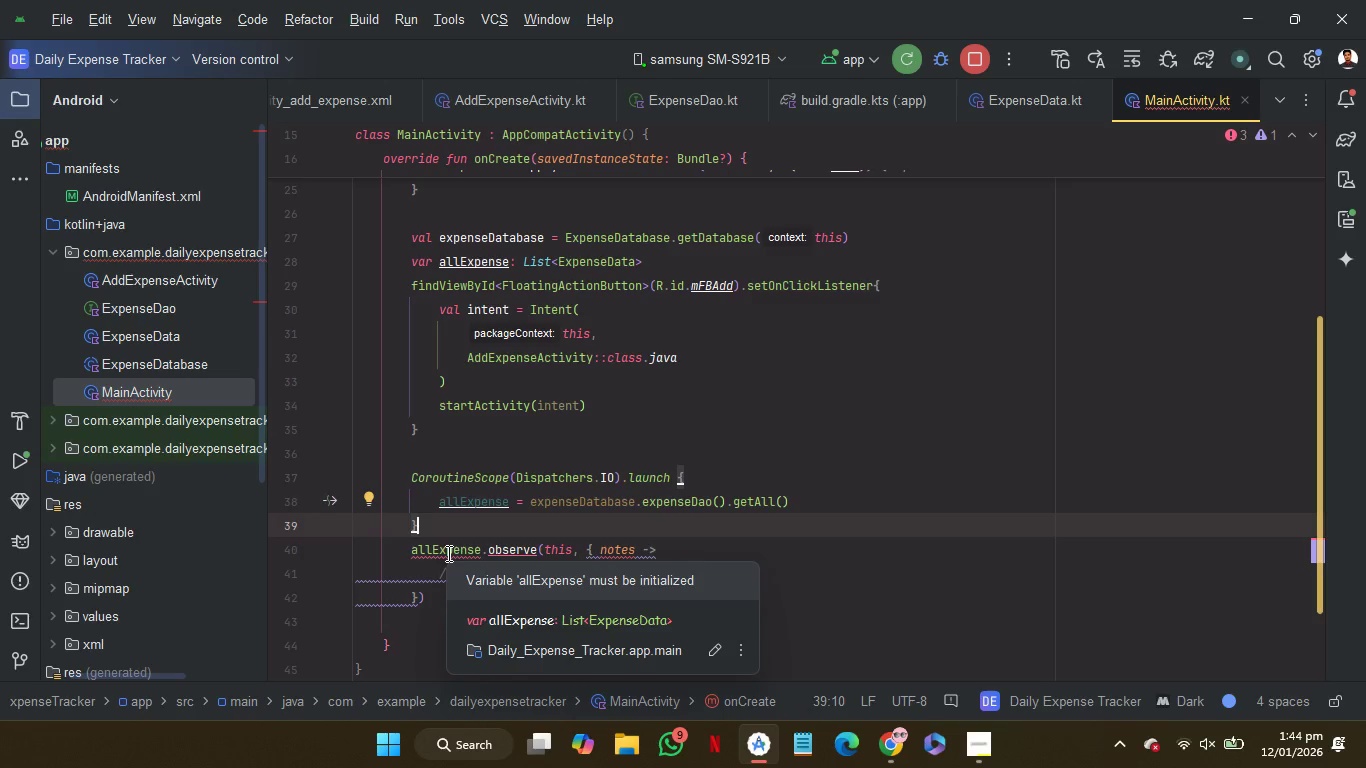 
wait(8.09)
 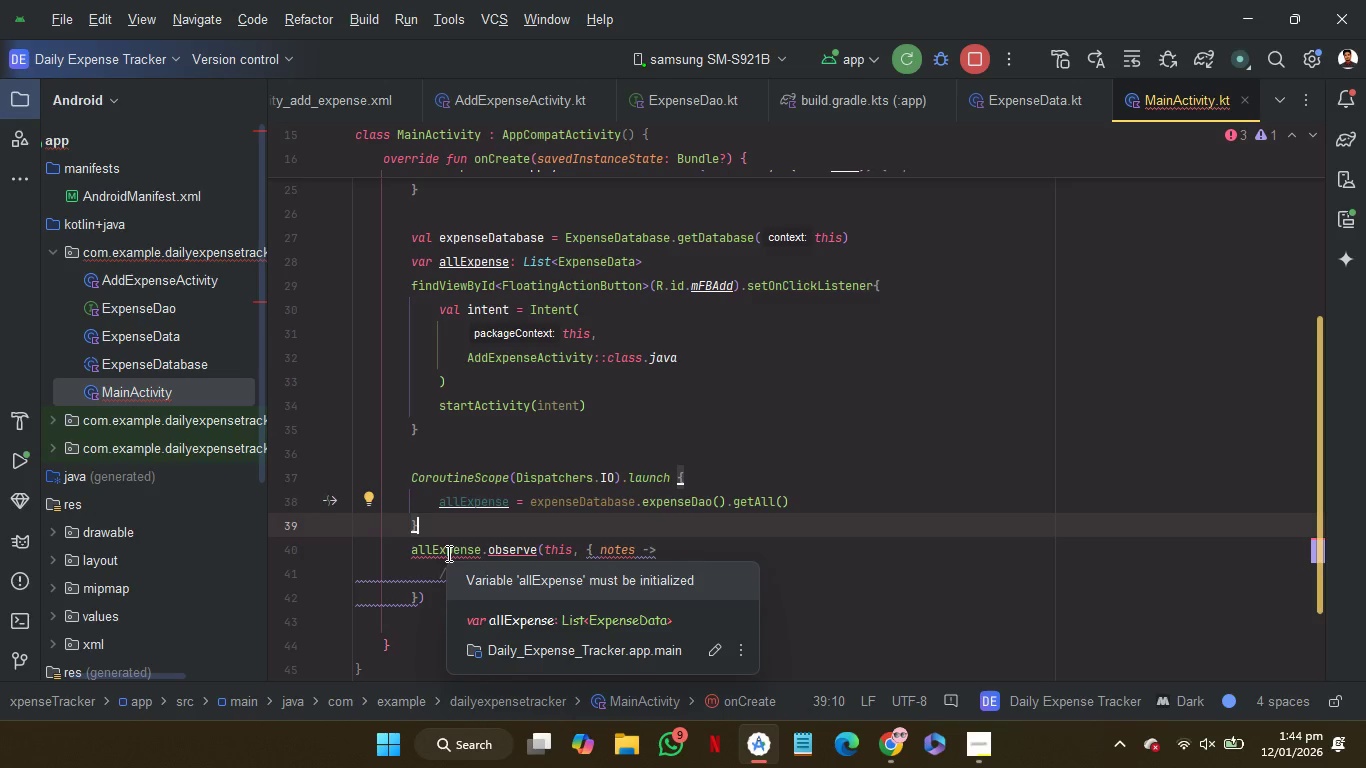 
left_click_drag(start_coordinate=[444, 599], to_coordinate=[442, 532])
 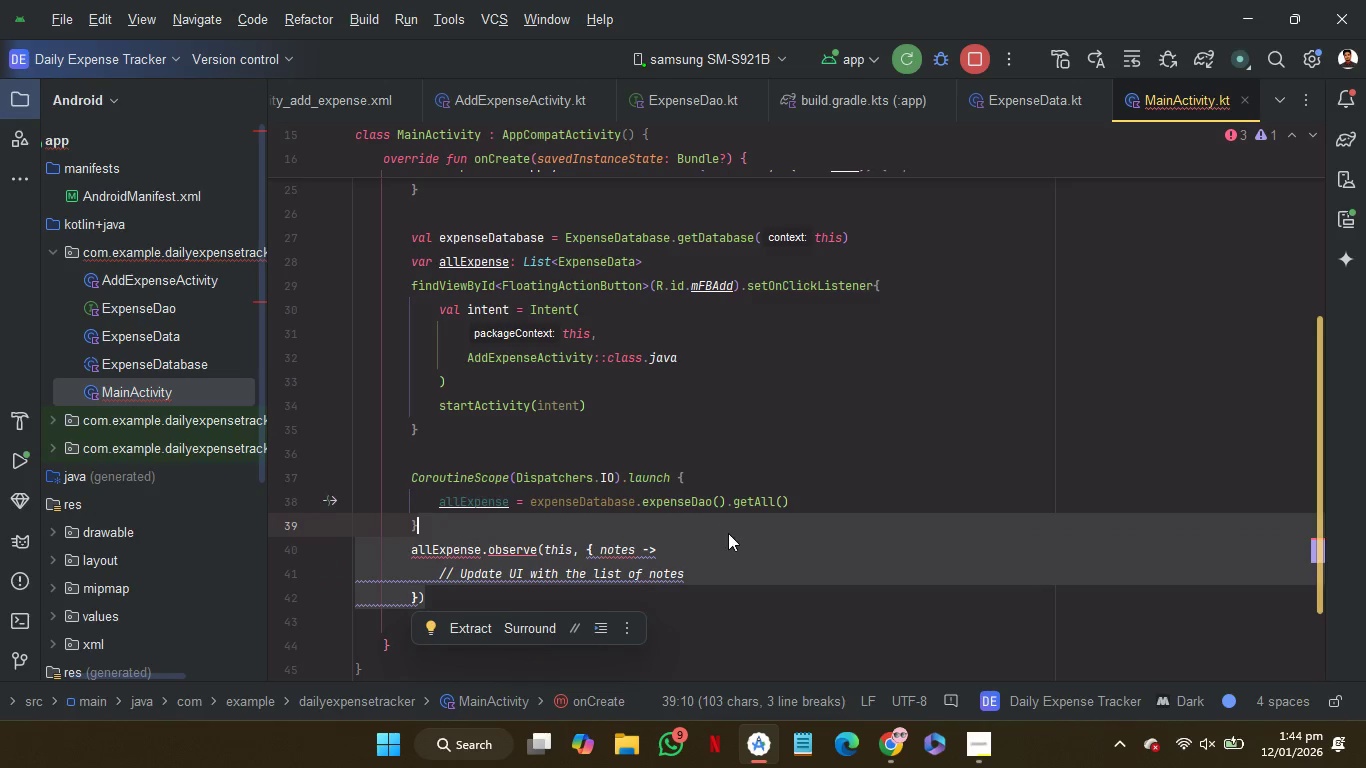 
left_click_drag(start_coordinate=[728, 532], to_coordinate=[812, 506])
 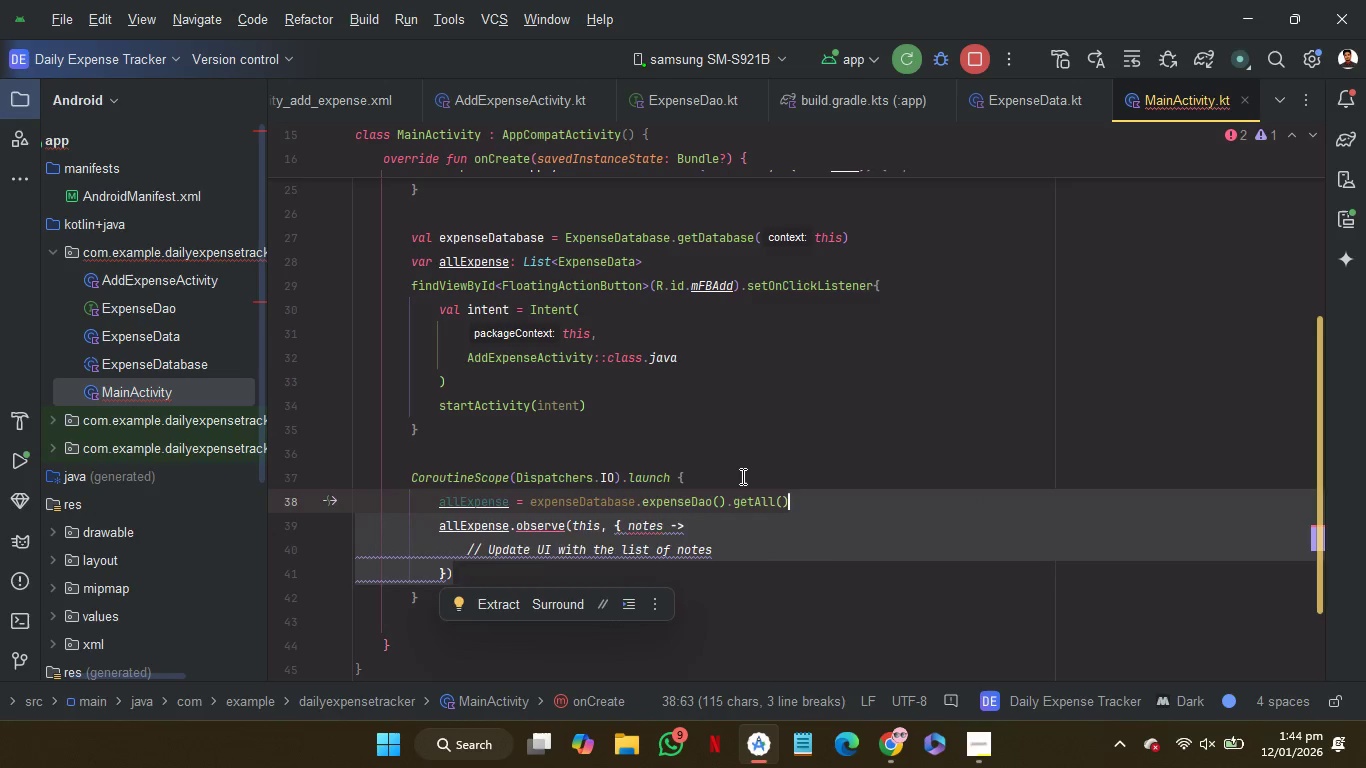 
left_click([741, 476])
 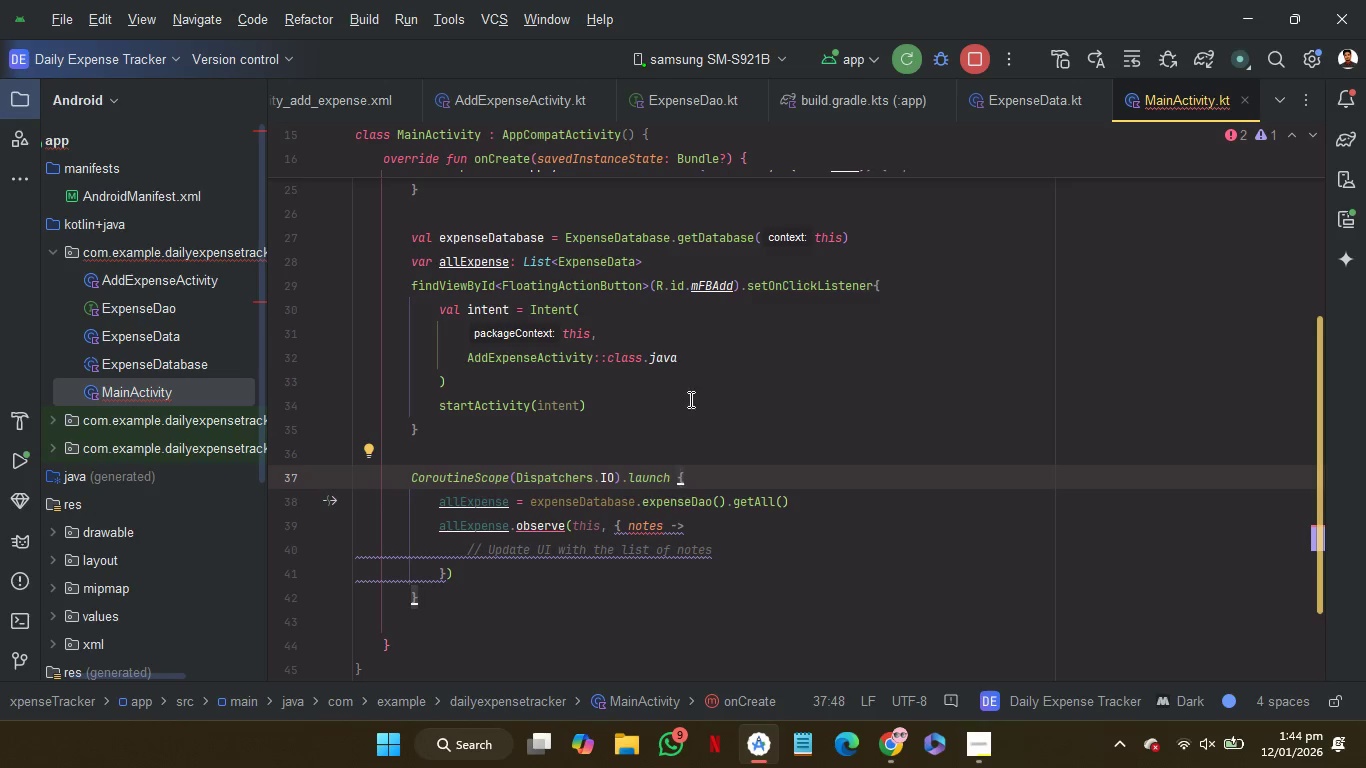 
wait(6.45)
 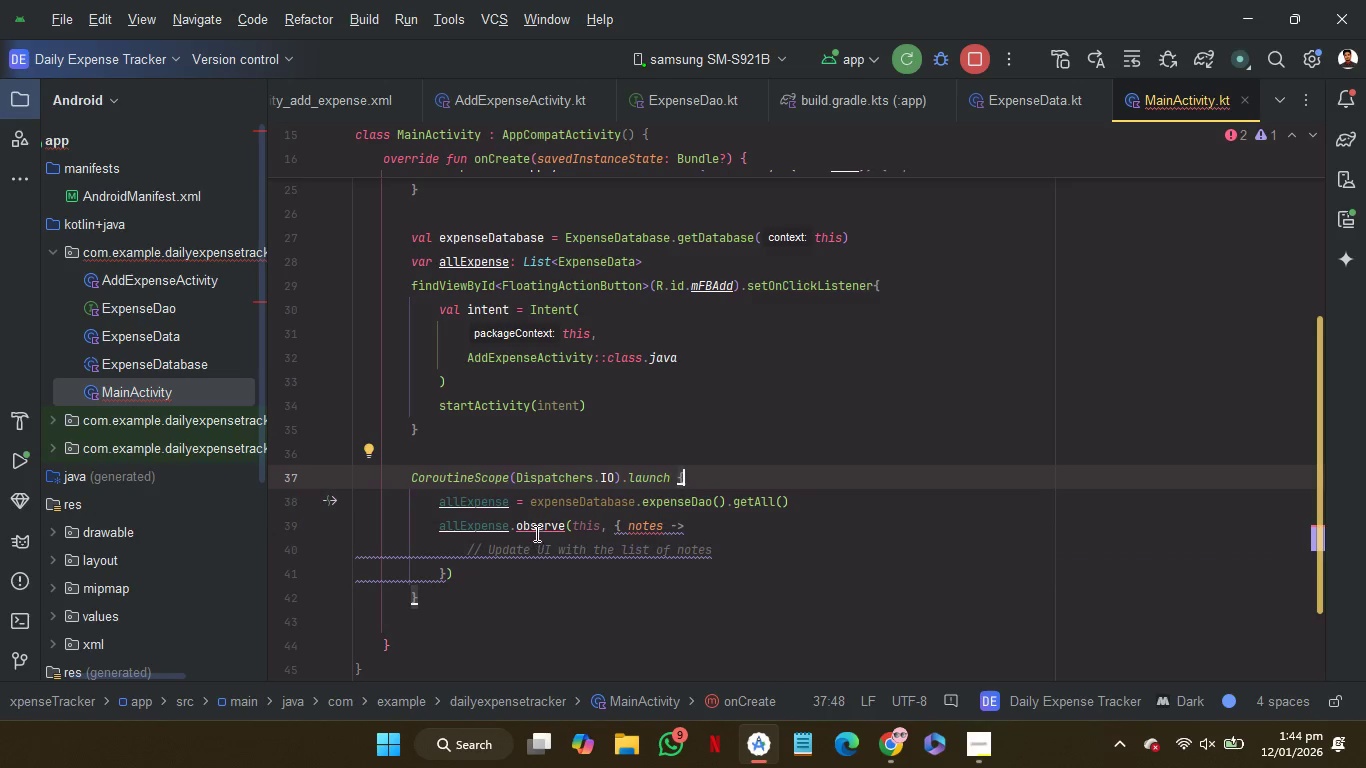 
double_click([585, 263])
 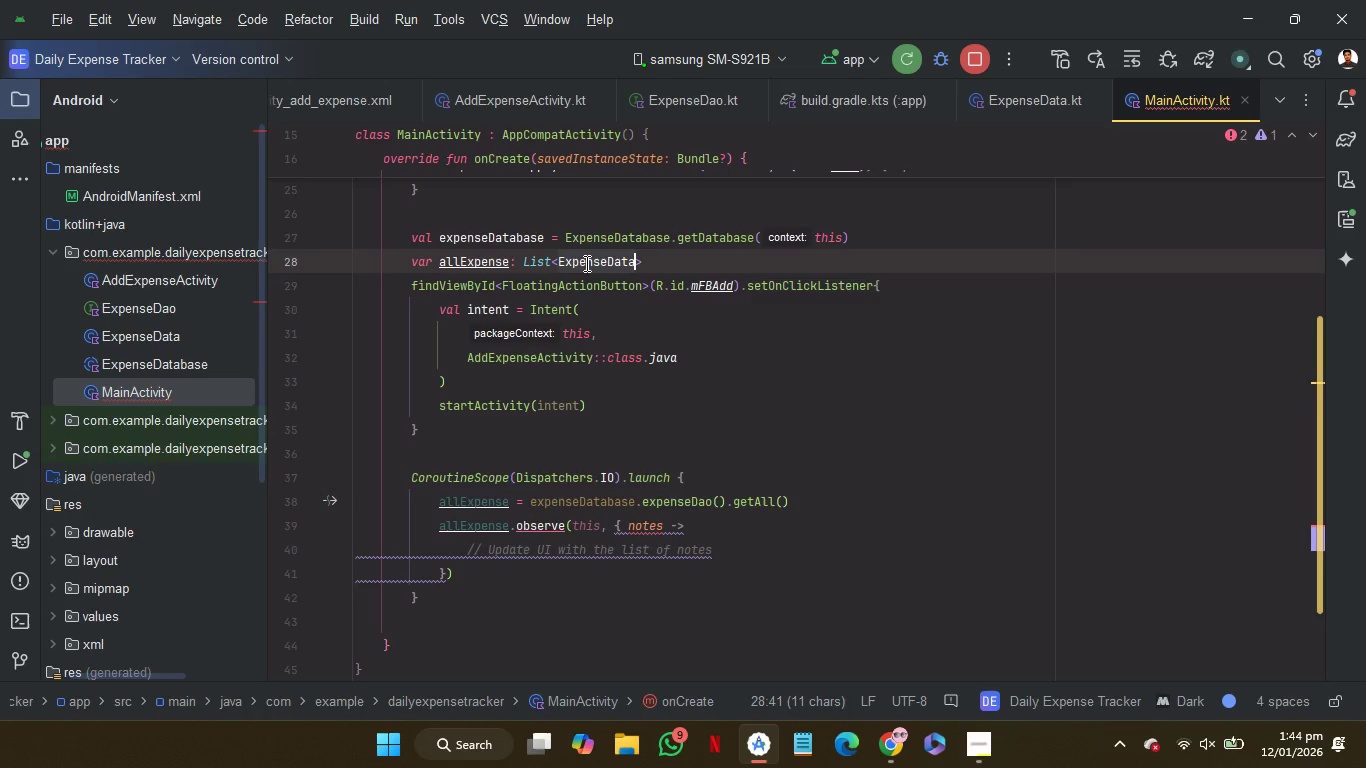 
key(Control+C)
 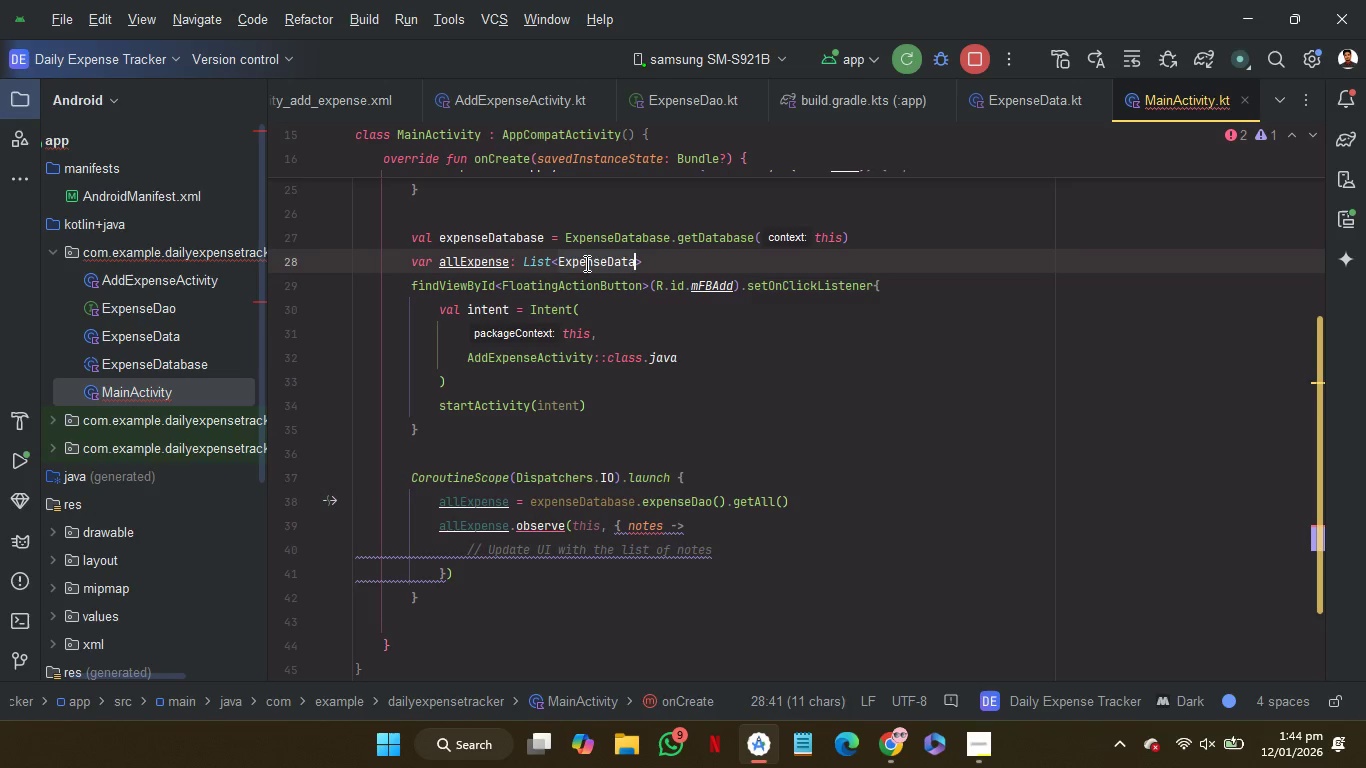 
key(Control+C)
 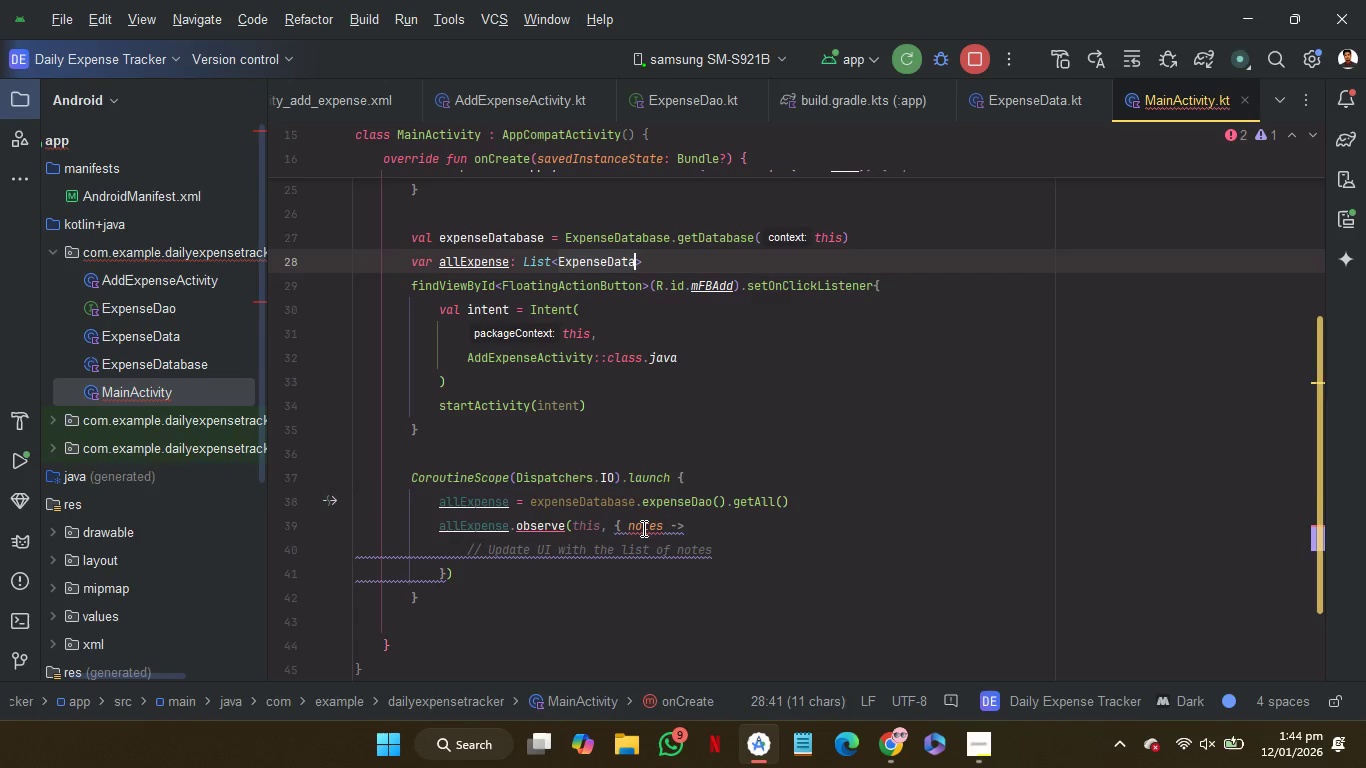 
double_click([642, 528])
 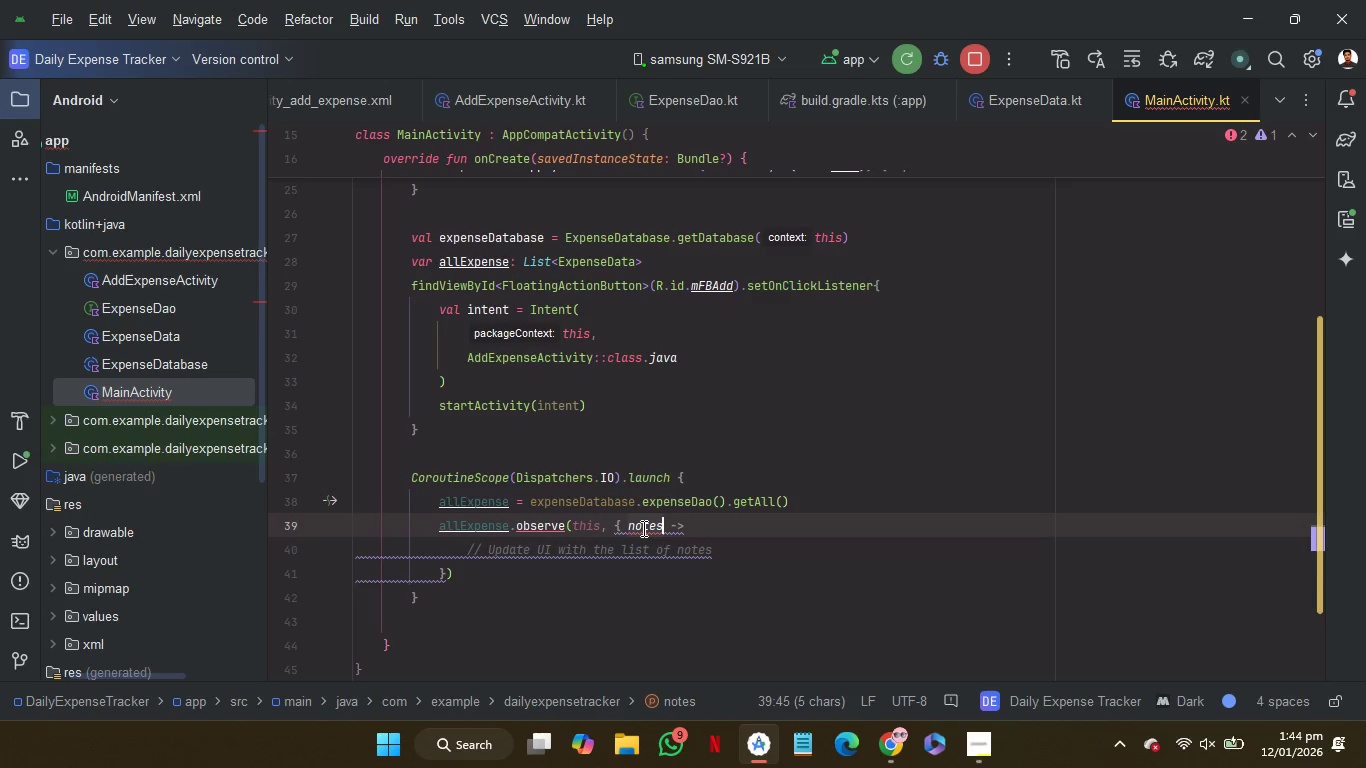 
key(Control+V)
 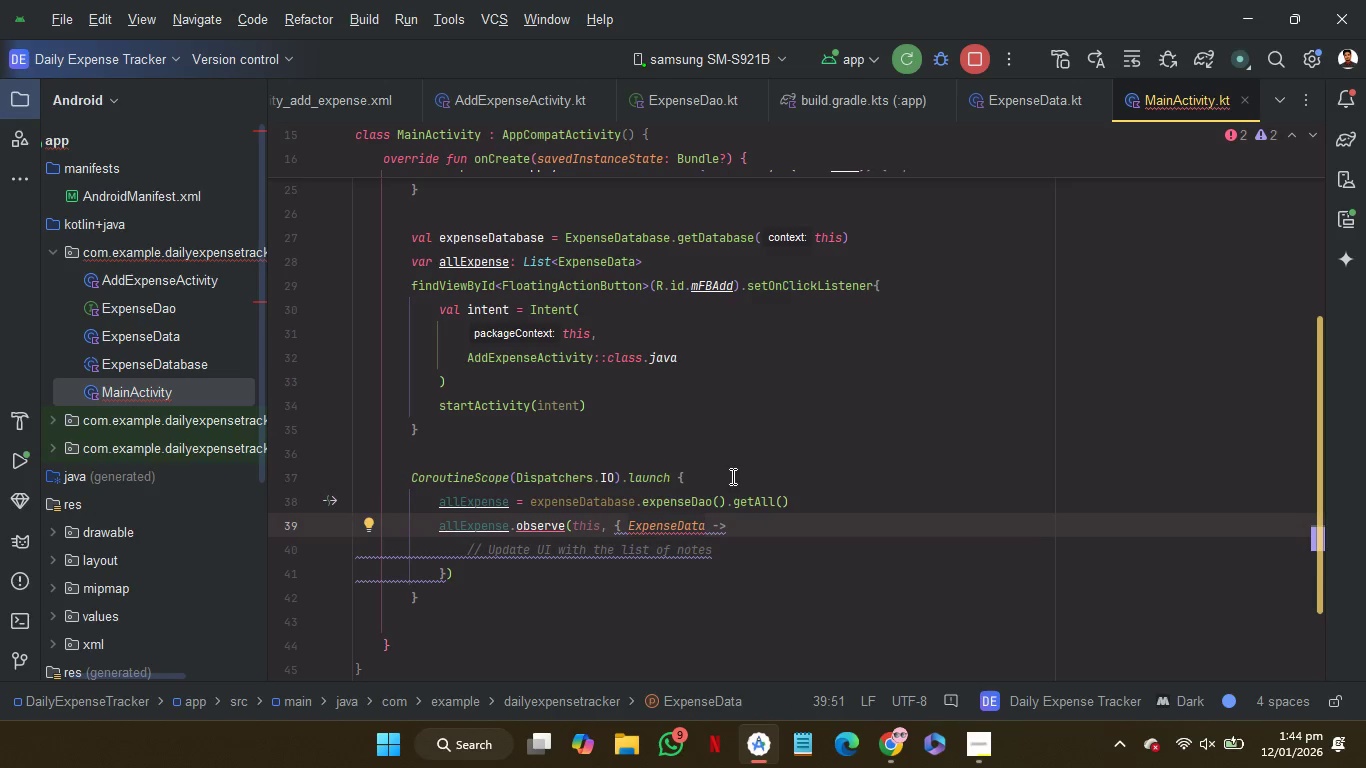 
left_click([730, 480])
 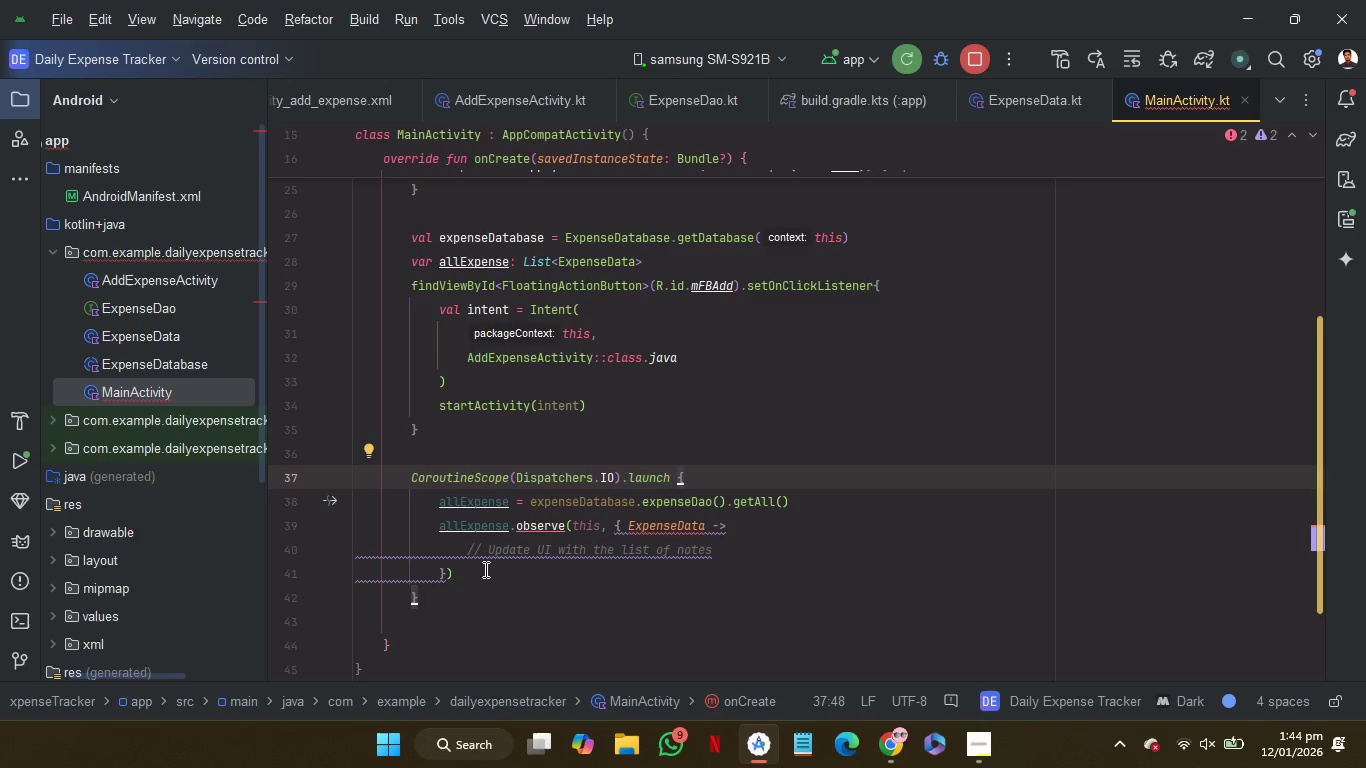 
left_click_drag(start_coordinate=[484, 569], to_coordinate=[438, 530])
 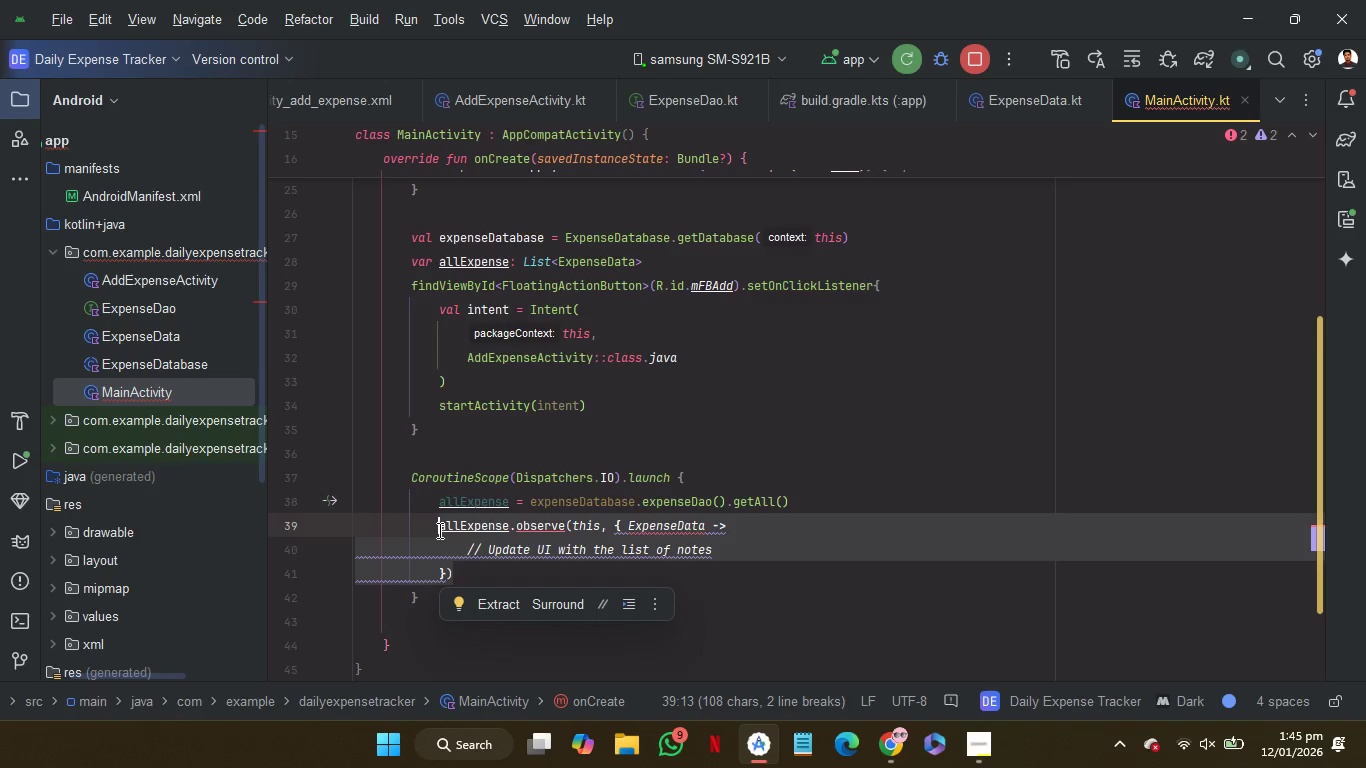 
key(Backspace)
 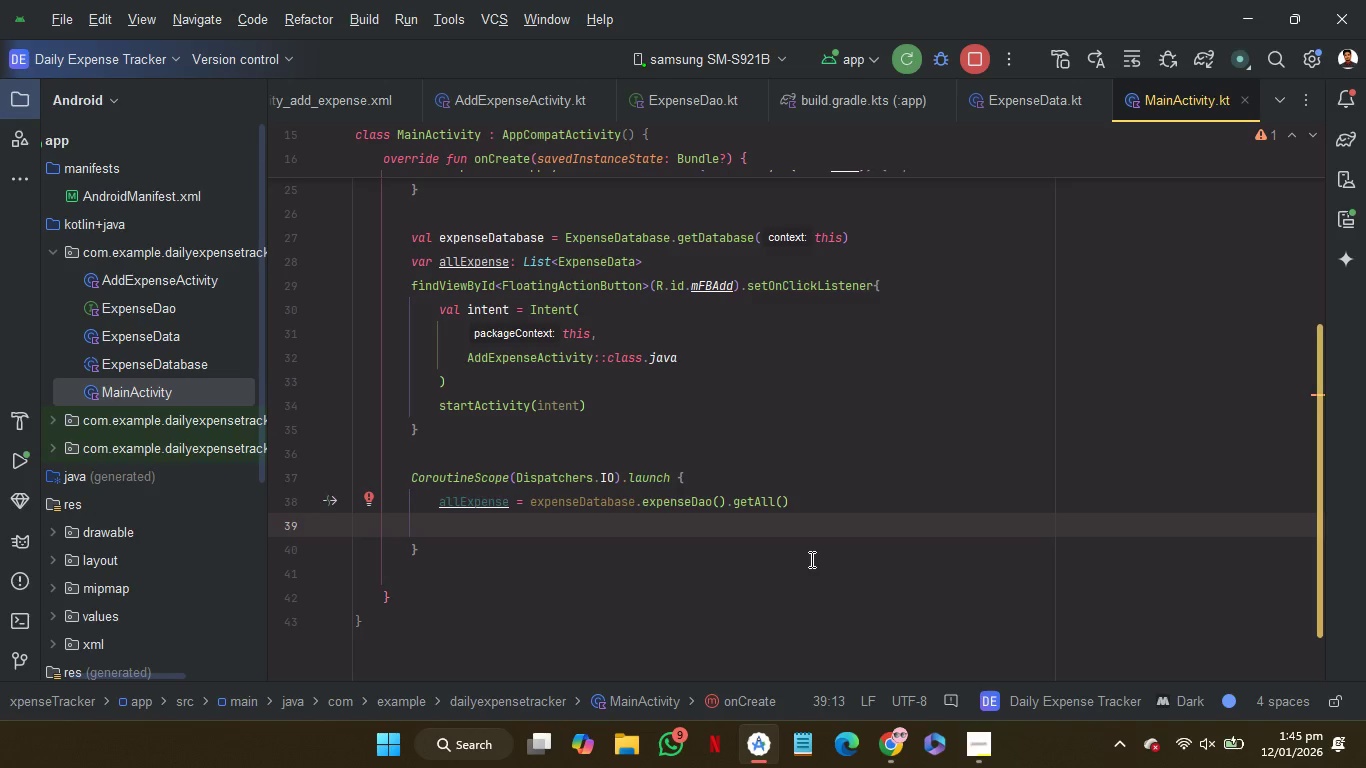 
wait(26.69)
 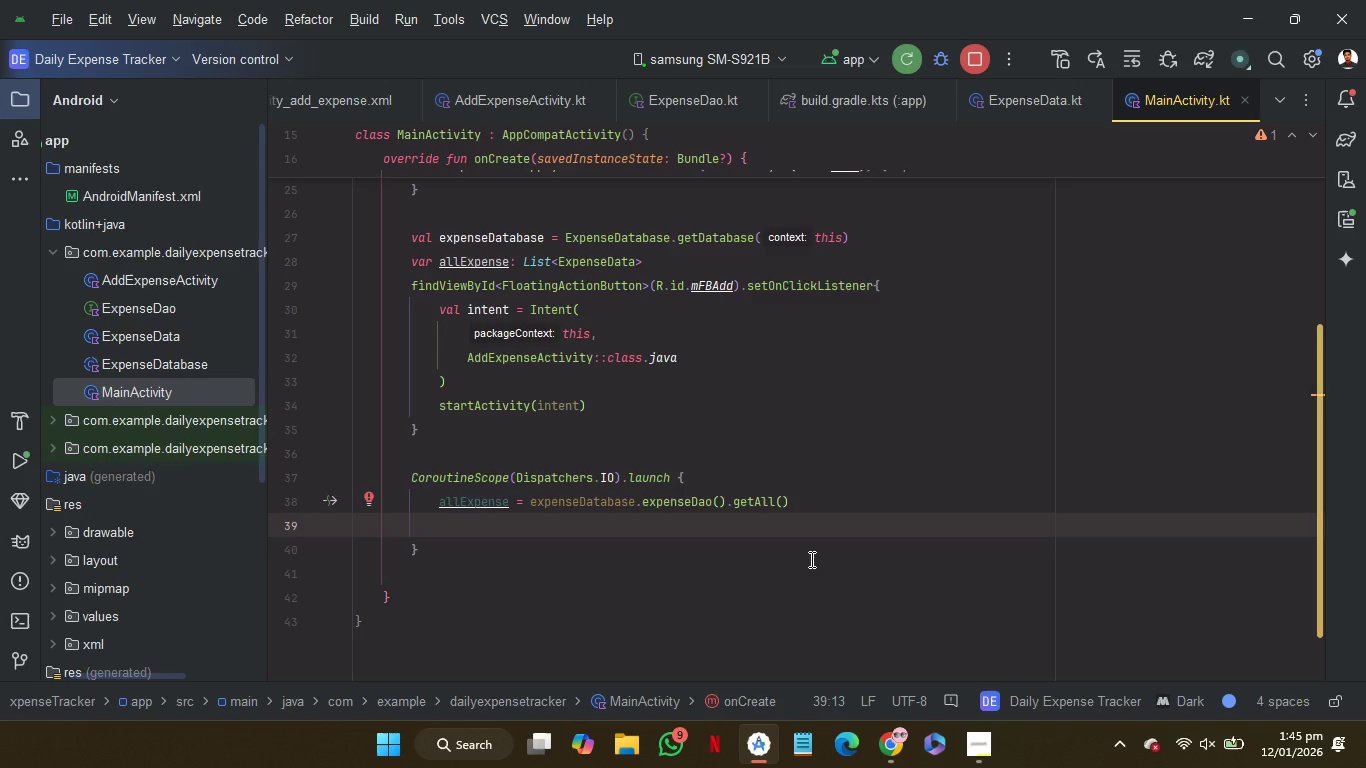 
key(Shift+T)
 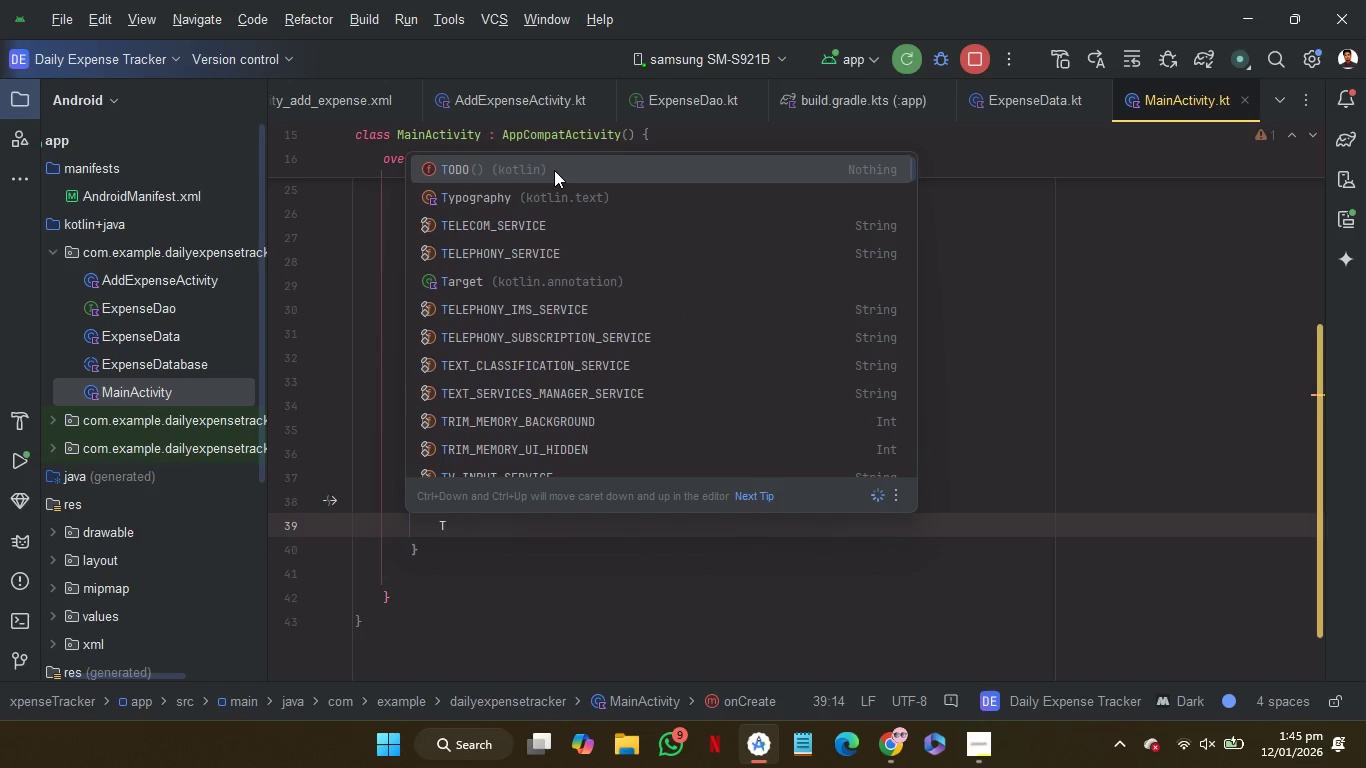 
left_click([520, 103])
 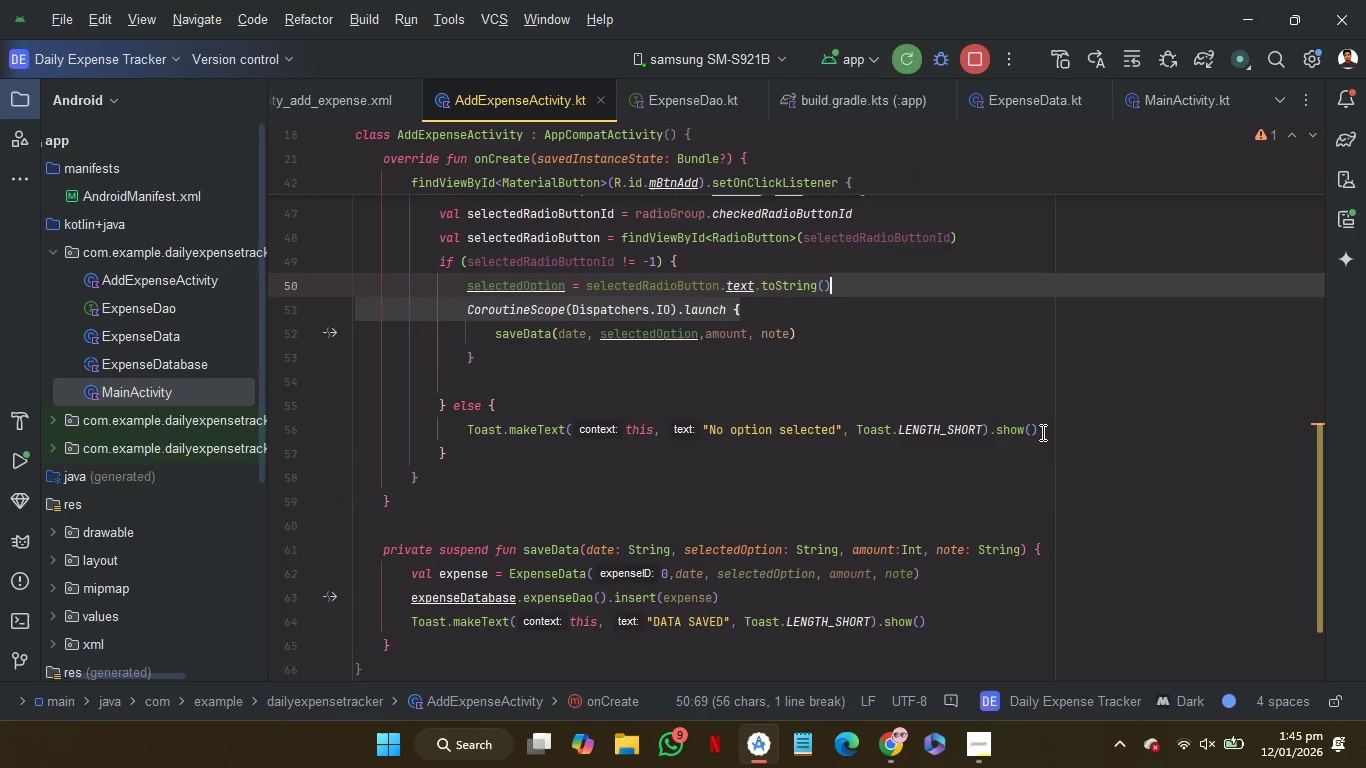 
left_click_drag(start_coordinate=[1044, 432], to_coordinate=[1034, 405])
 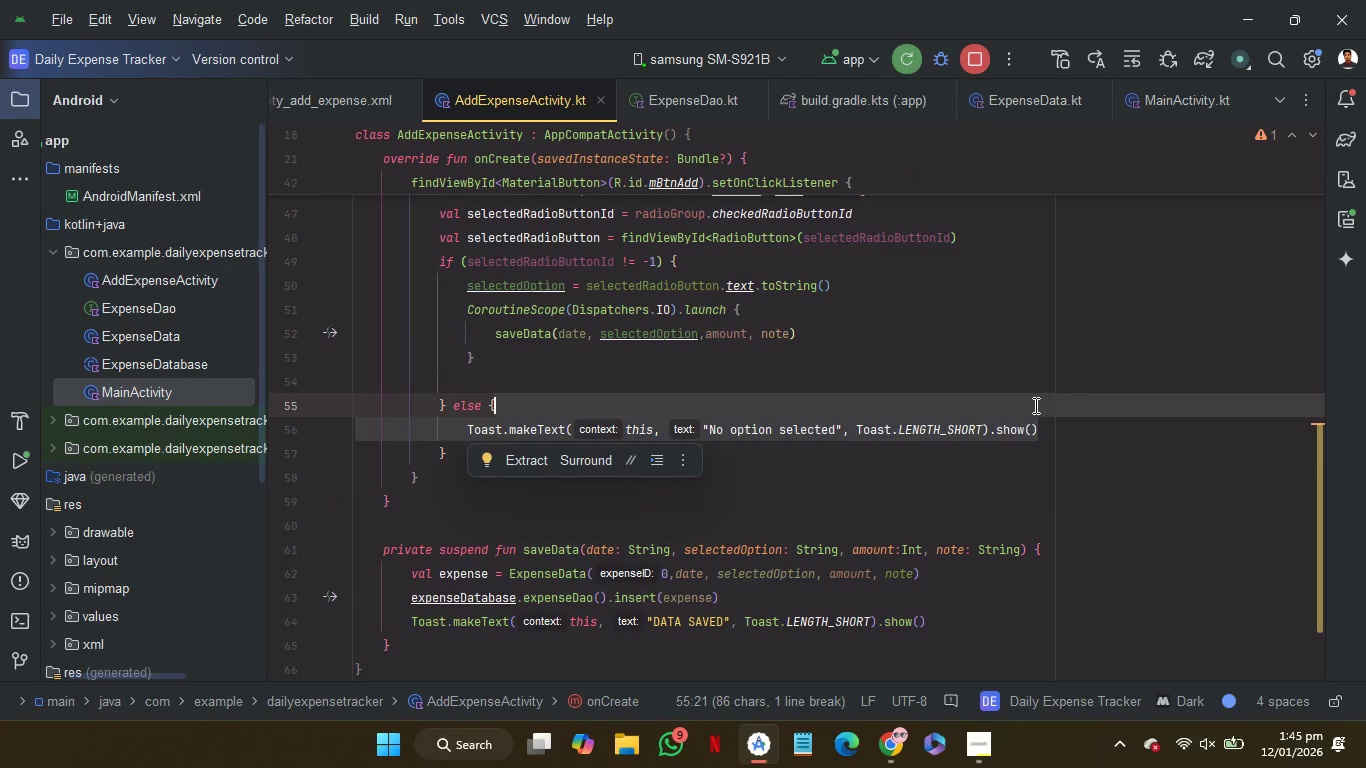 
key(Control+C)
 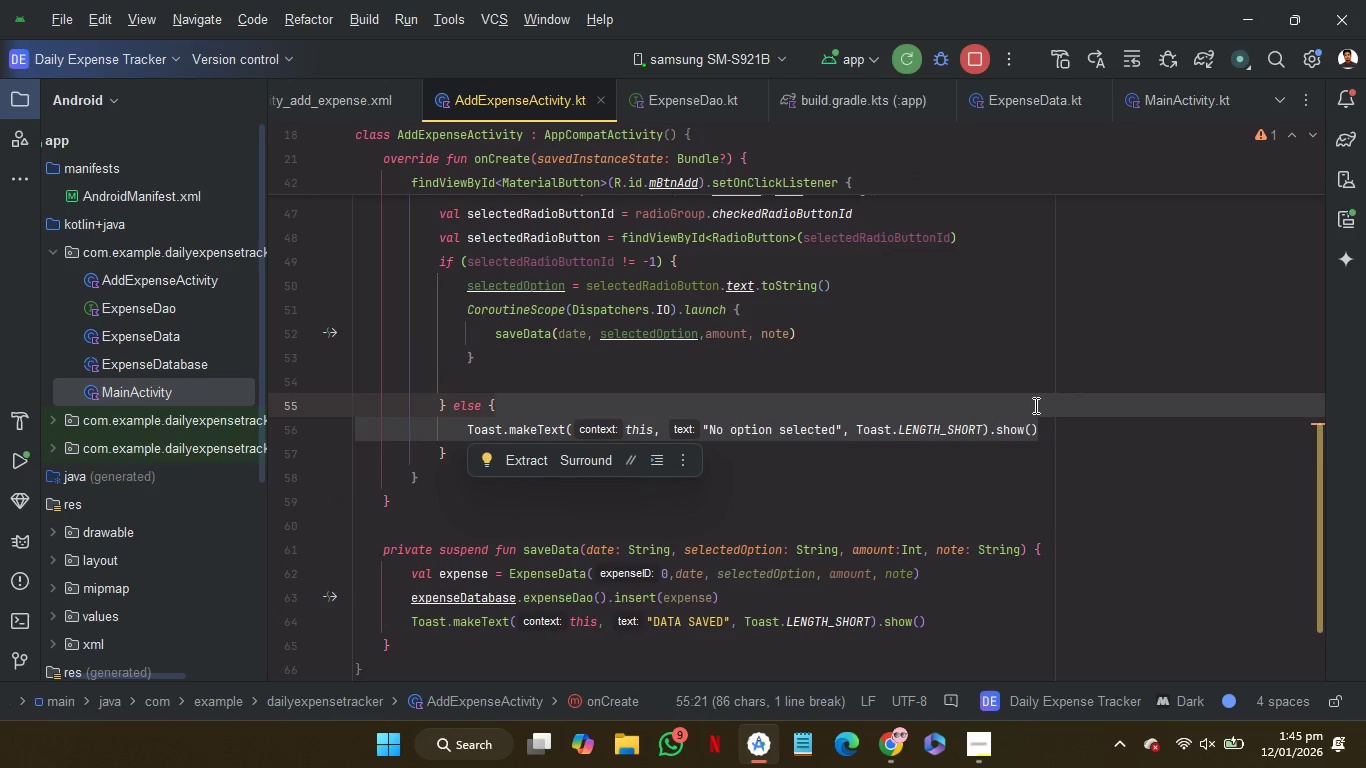 
key(Control+C)
 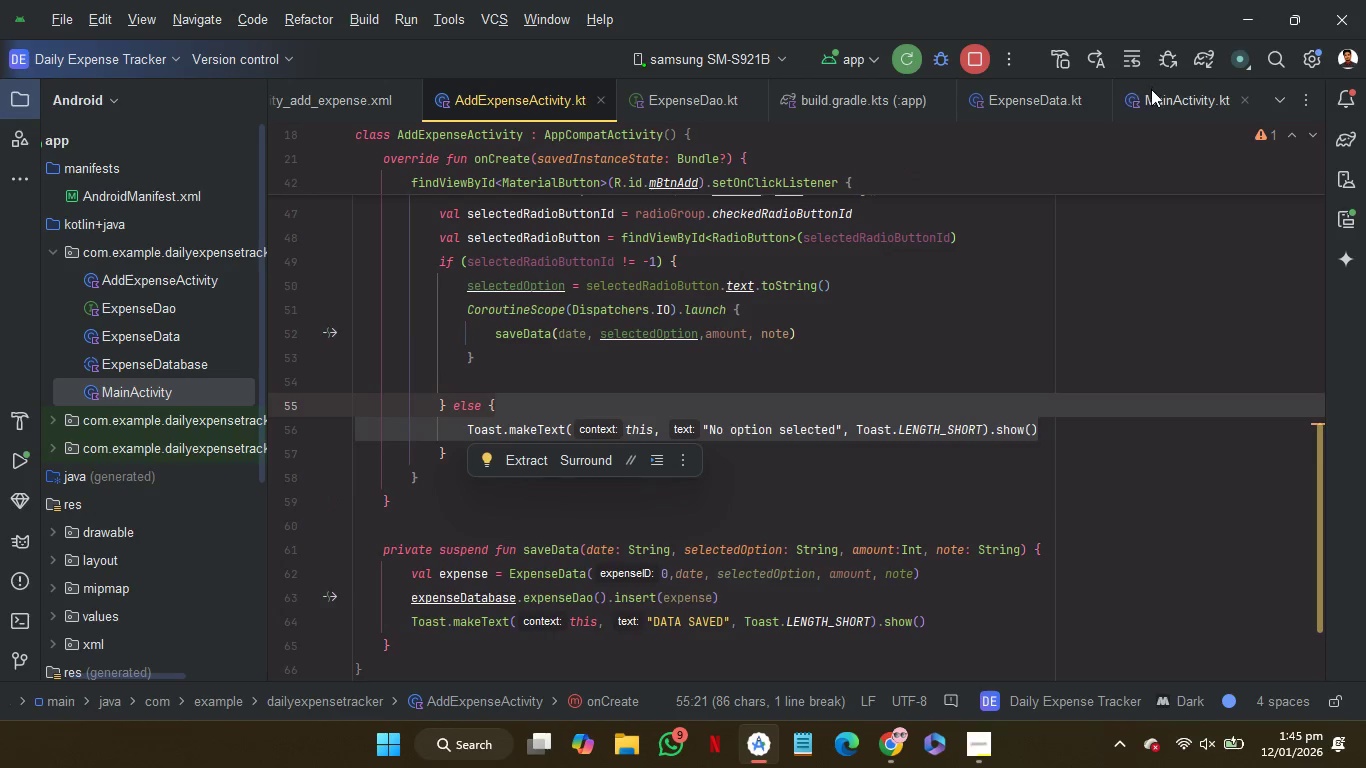 
left_click([1151, 90])
 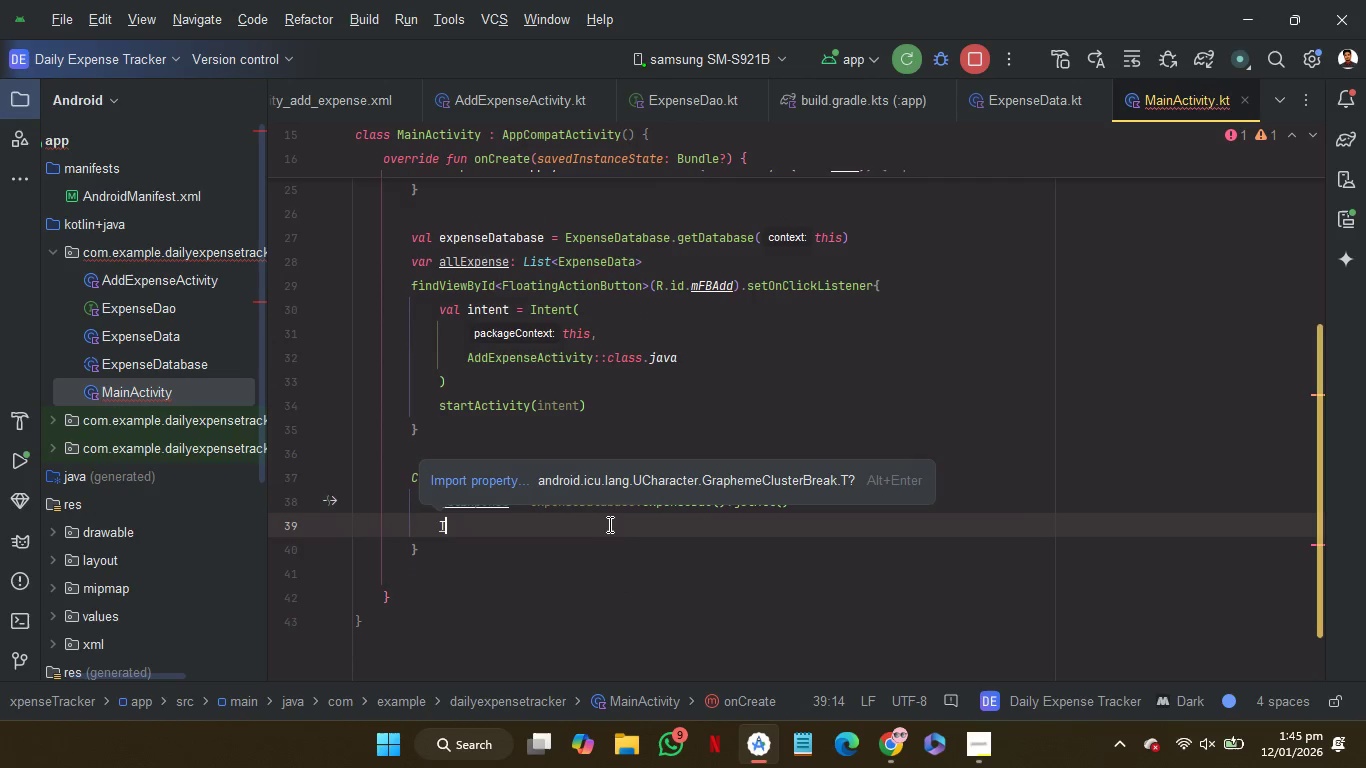 
left_click([596, 531])
 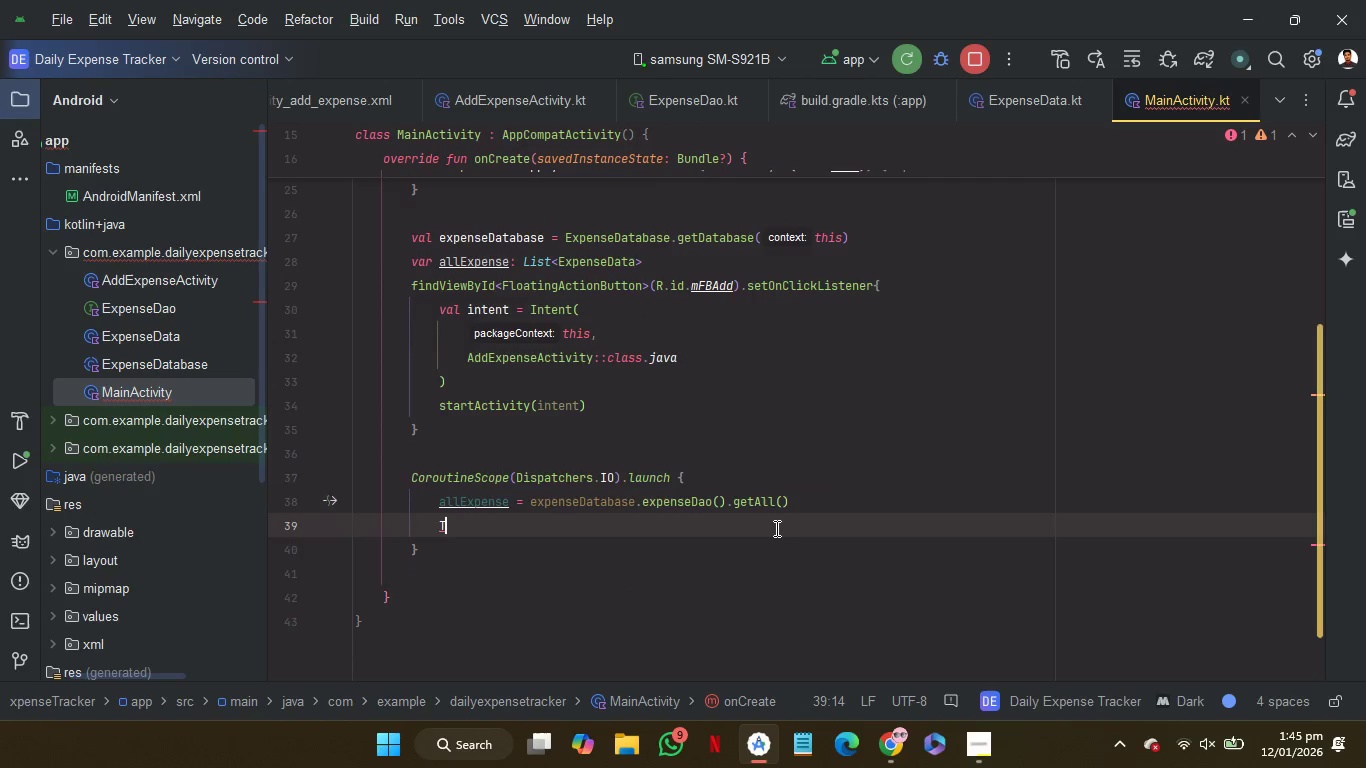 
left_click([775, 528])
 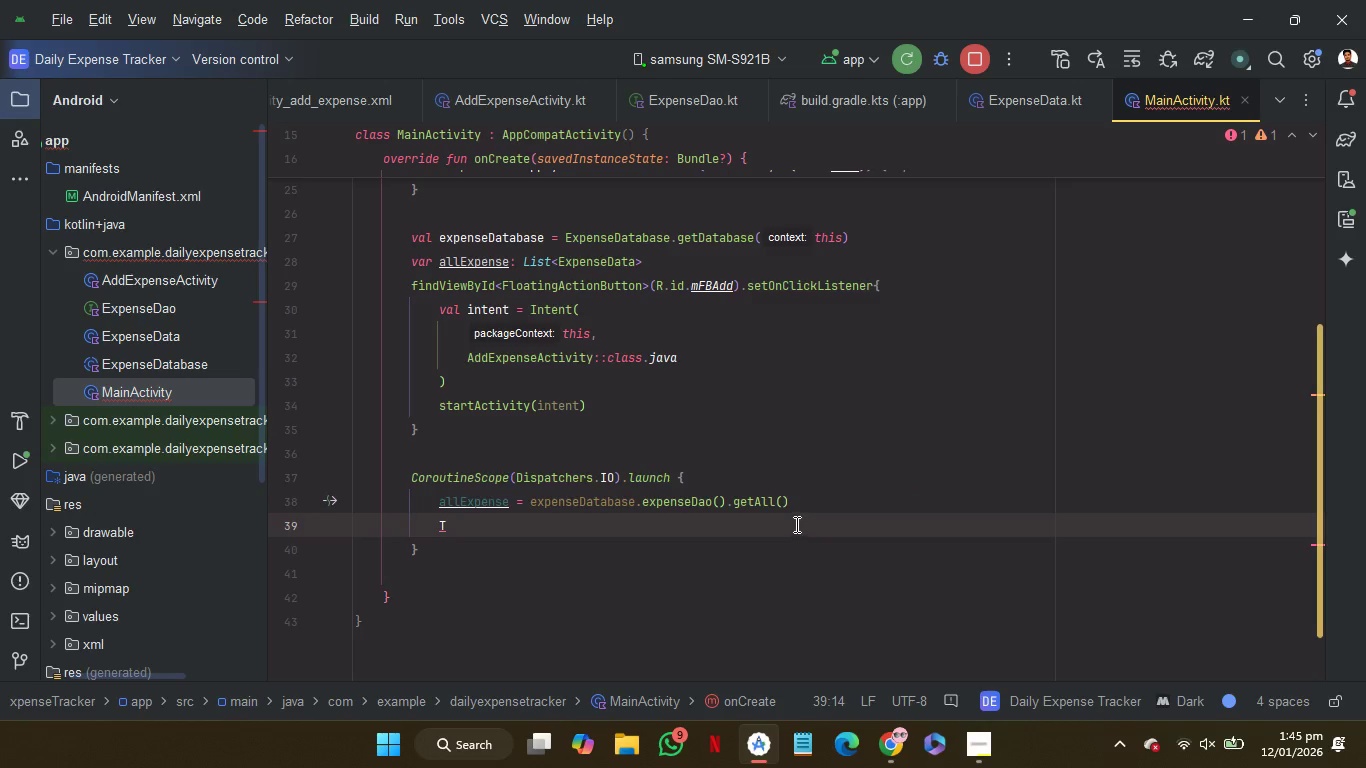 
left_click_drag(start_coordinate=[798, 521], to_coordinate=[807, 512])
 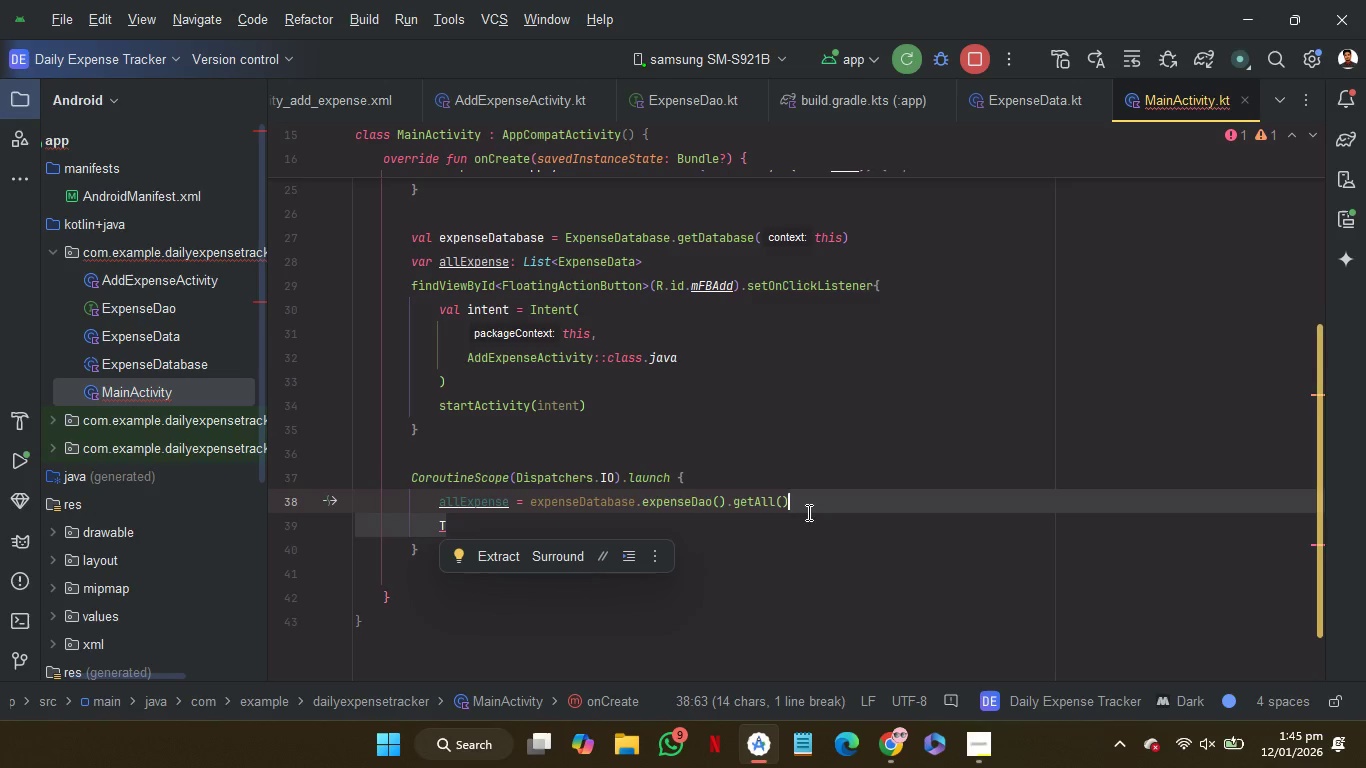 
key(Backspace)
 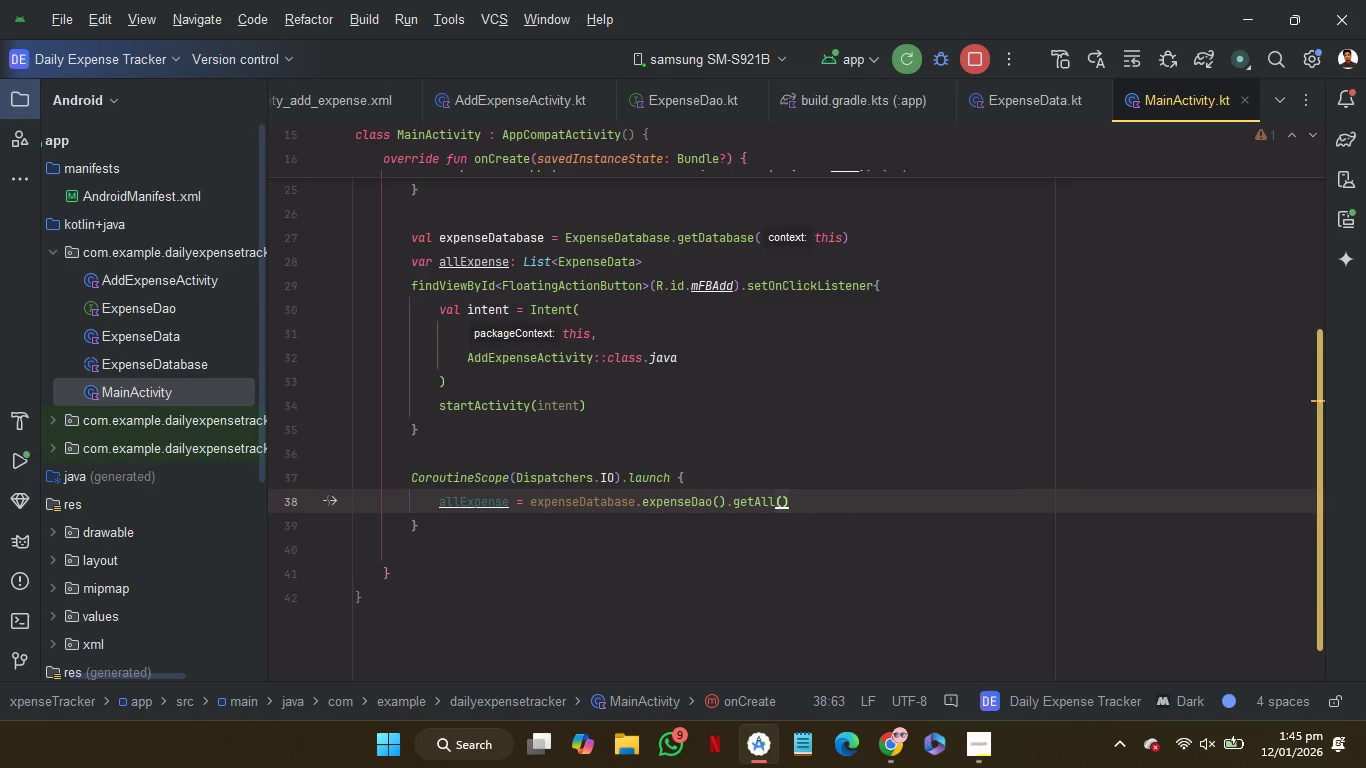 
key(Enter)
 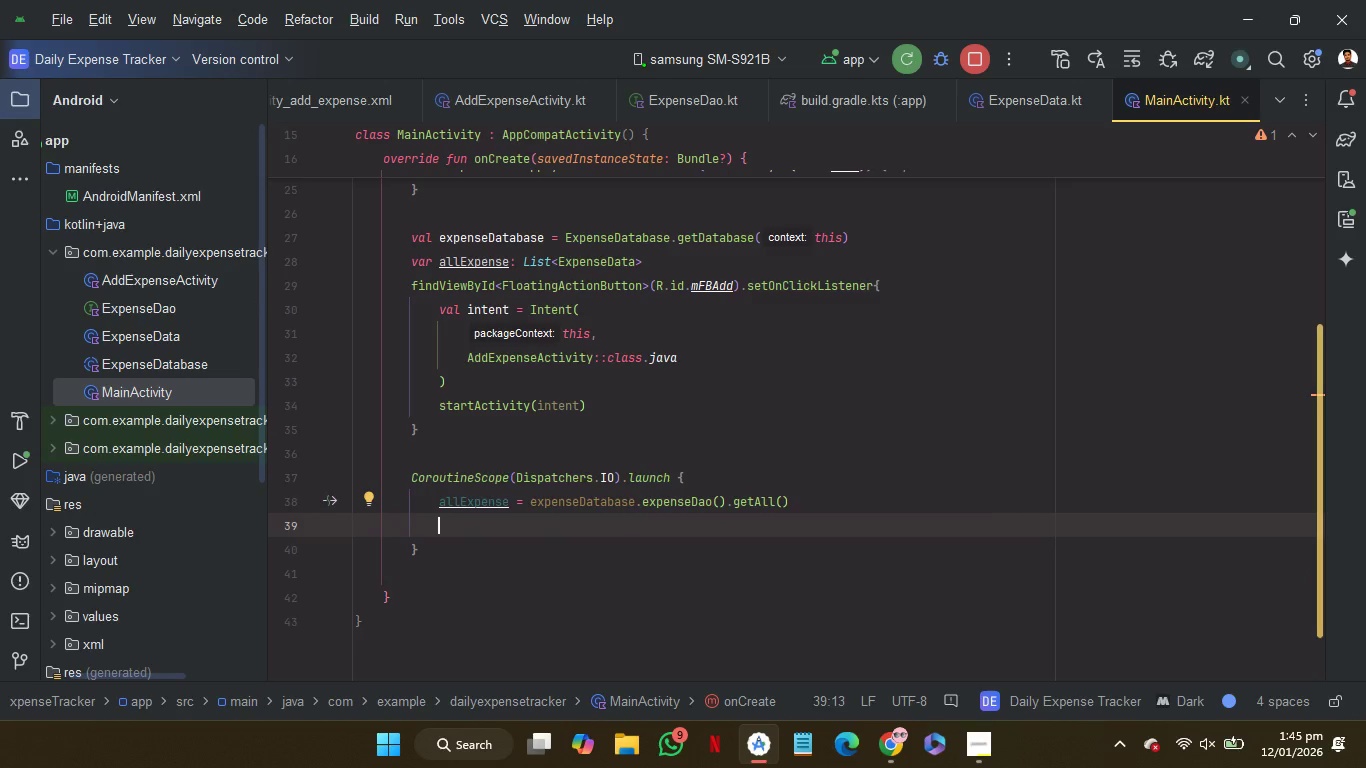 
key(Control+V)
 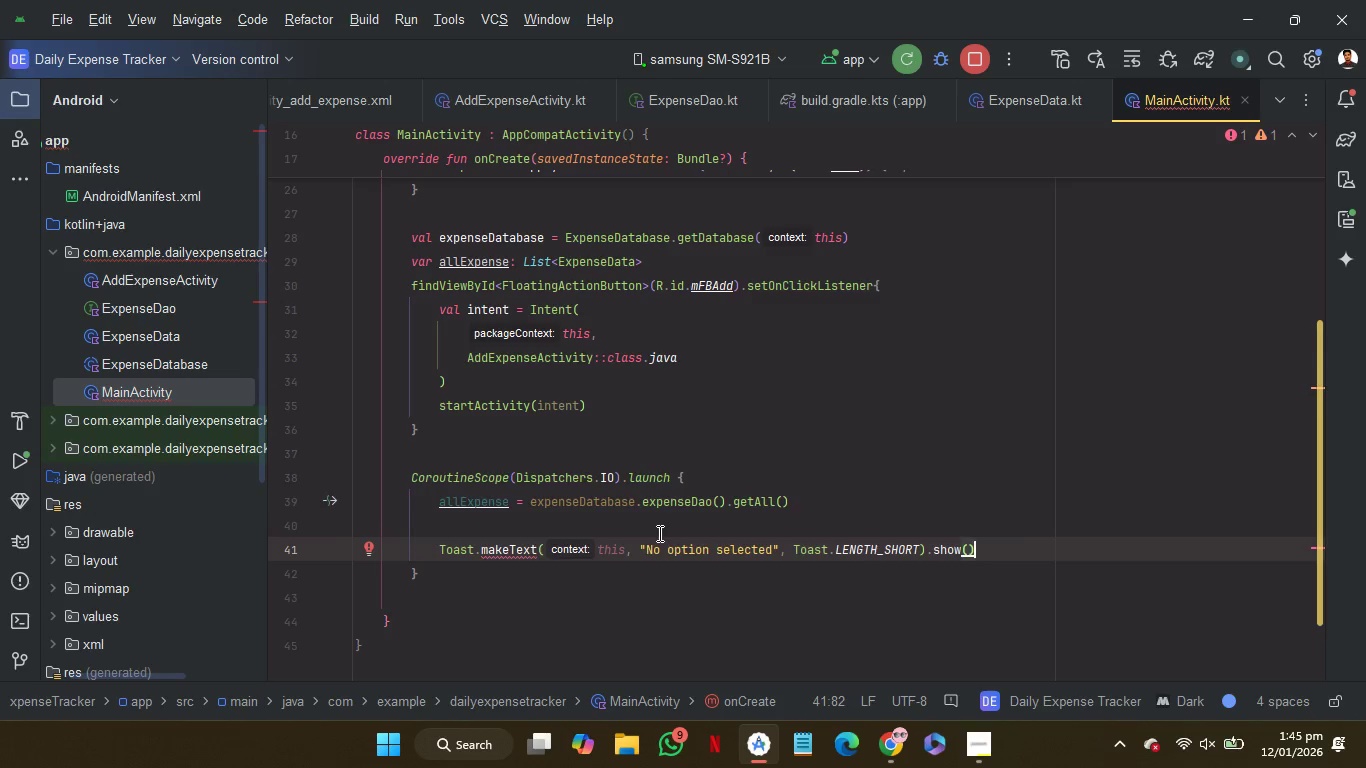 
mouse_move([543, 548])
 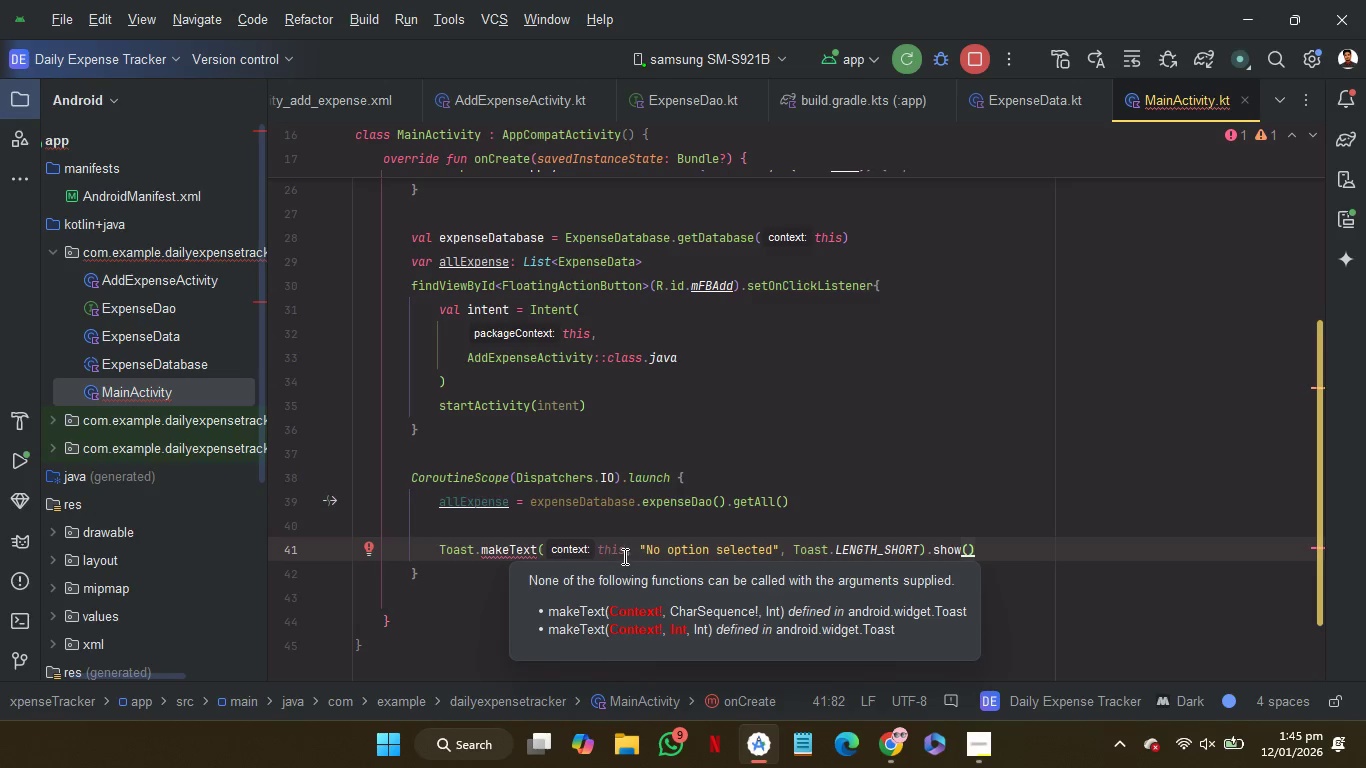 
left_click([623, 556])
 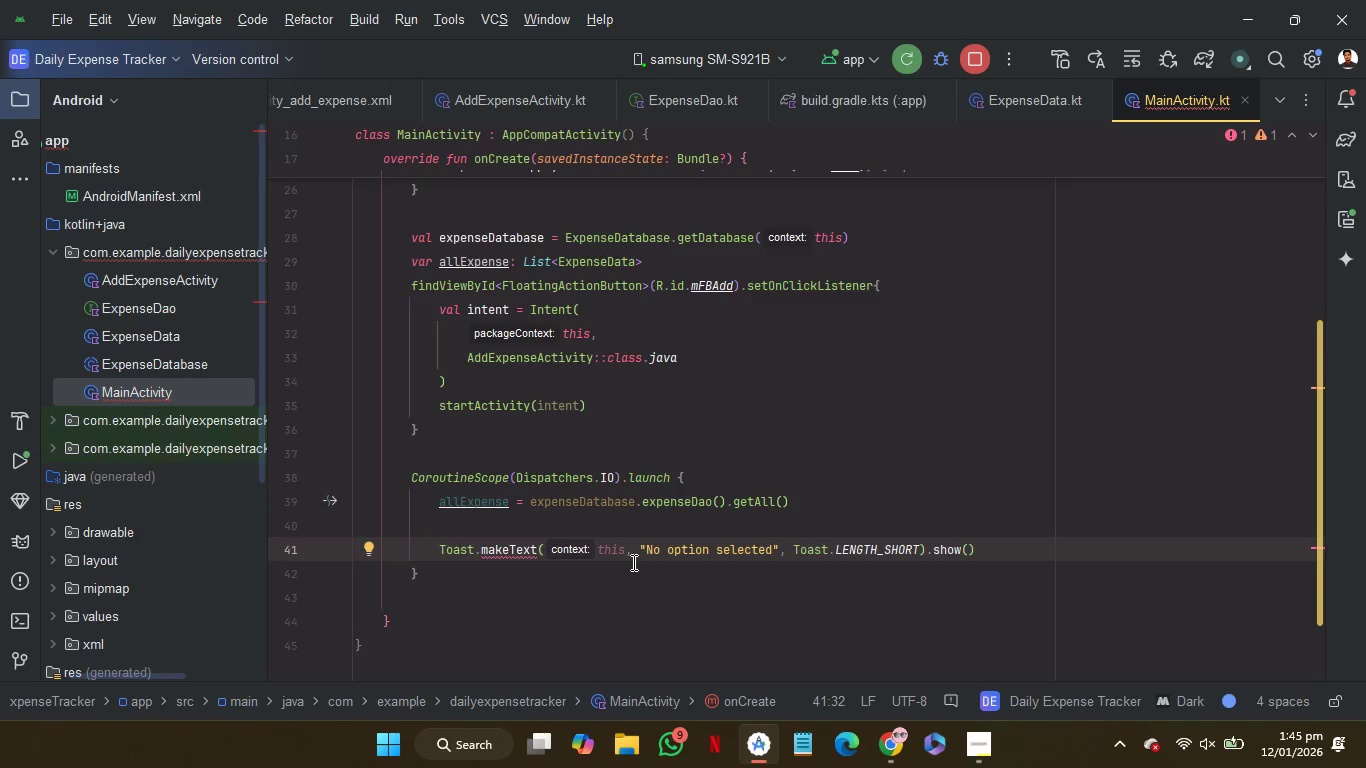 
key(Shift+2)
 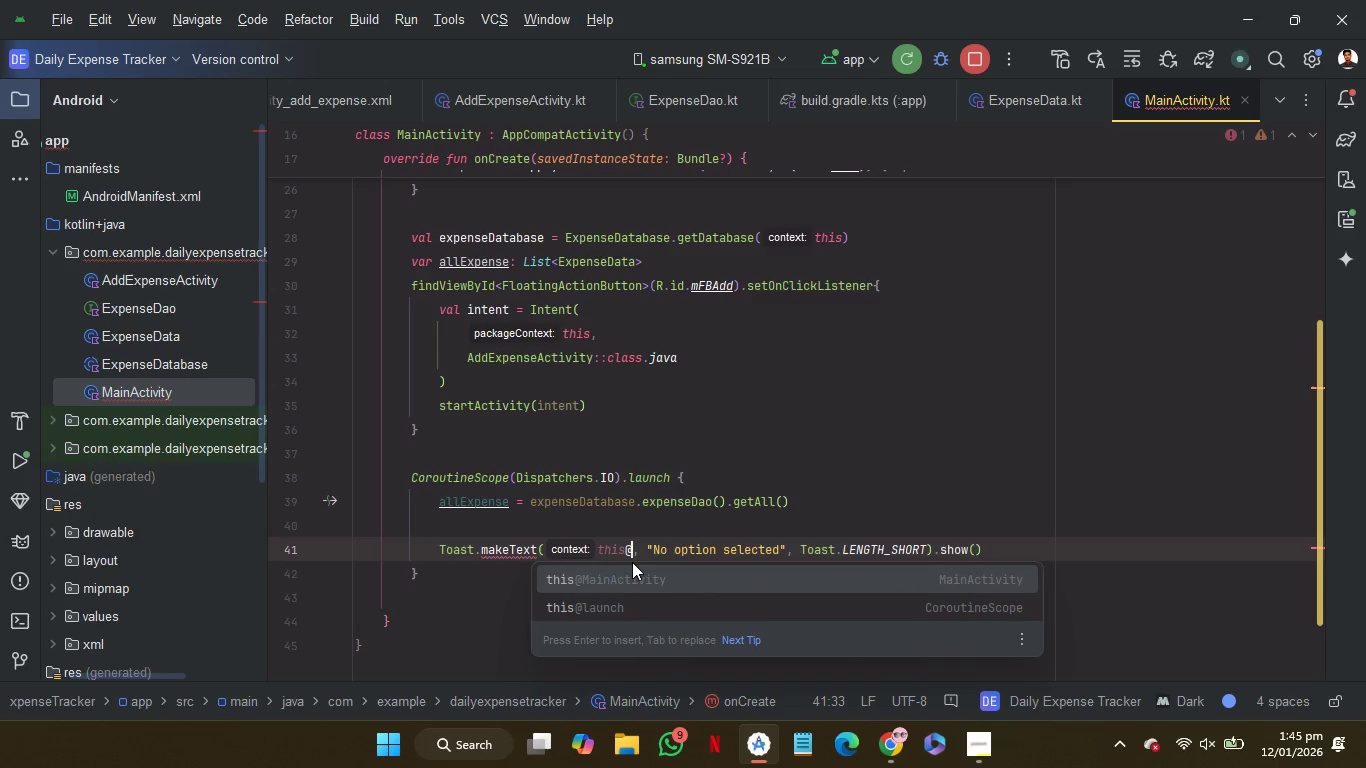 
key(Enter)
 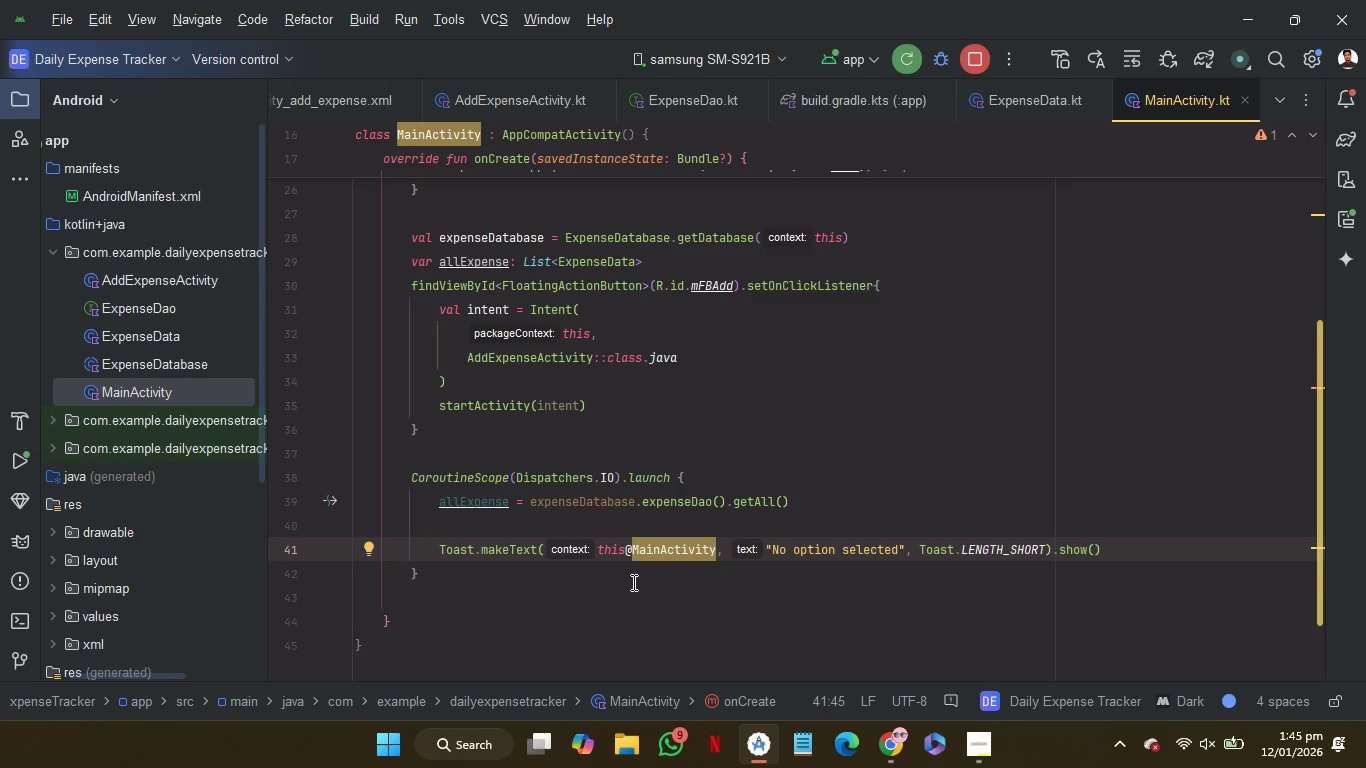 
left_click([632, 588])
 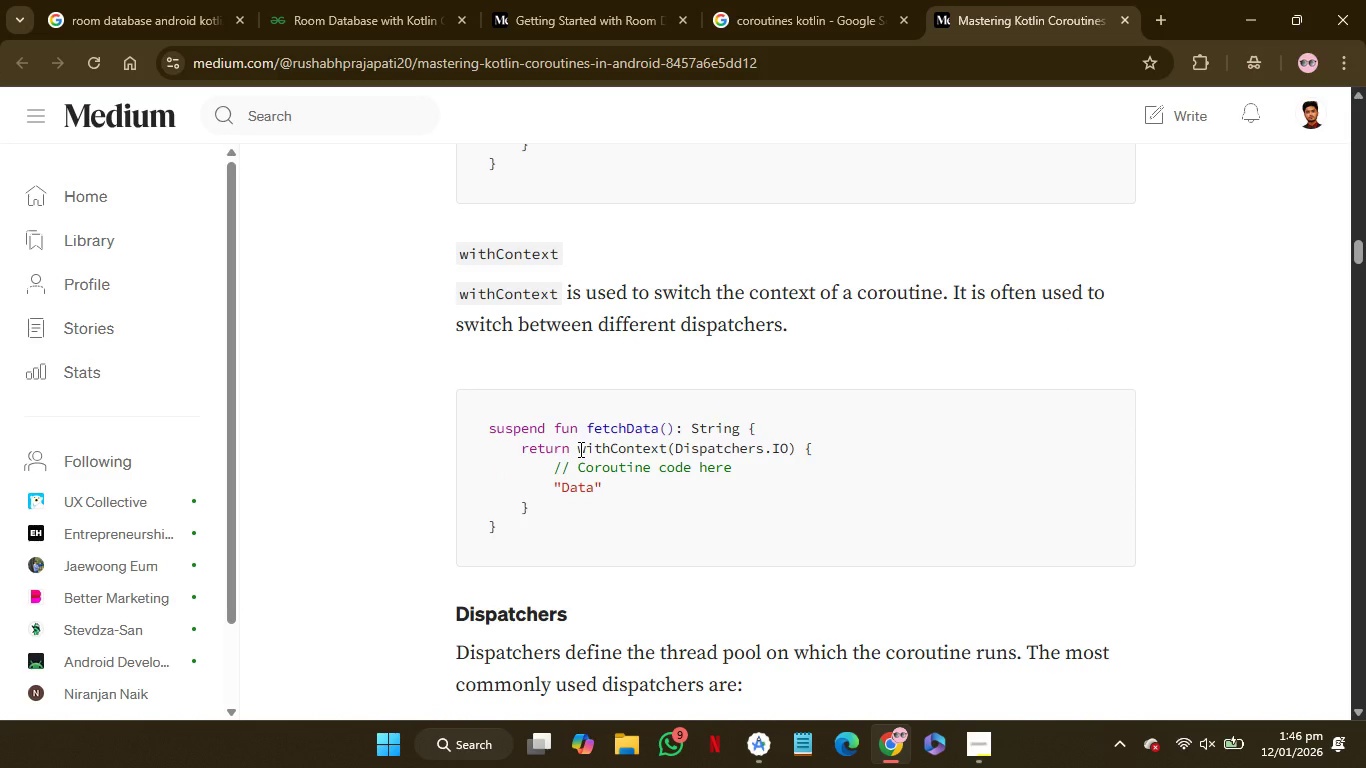 
wait(17.73)
 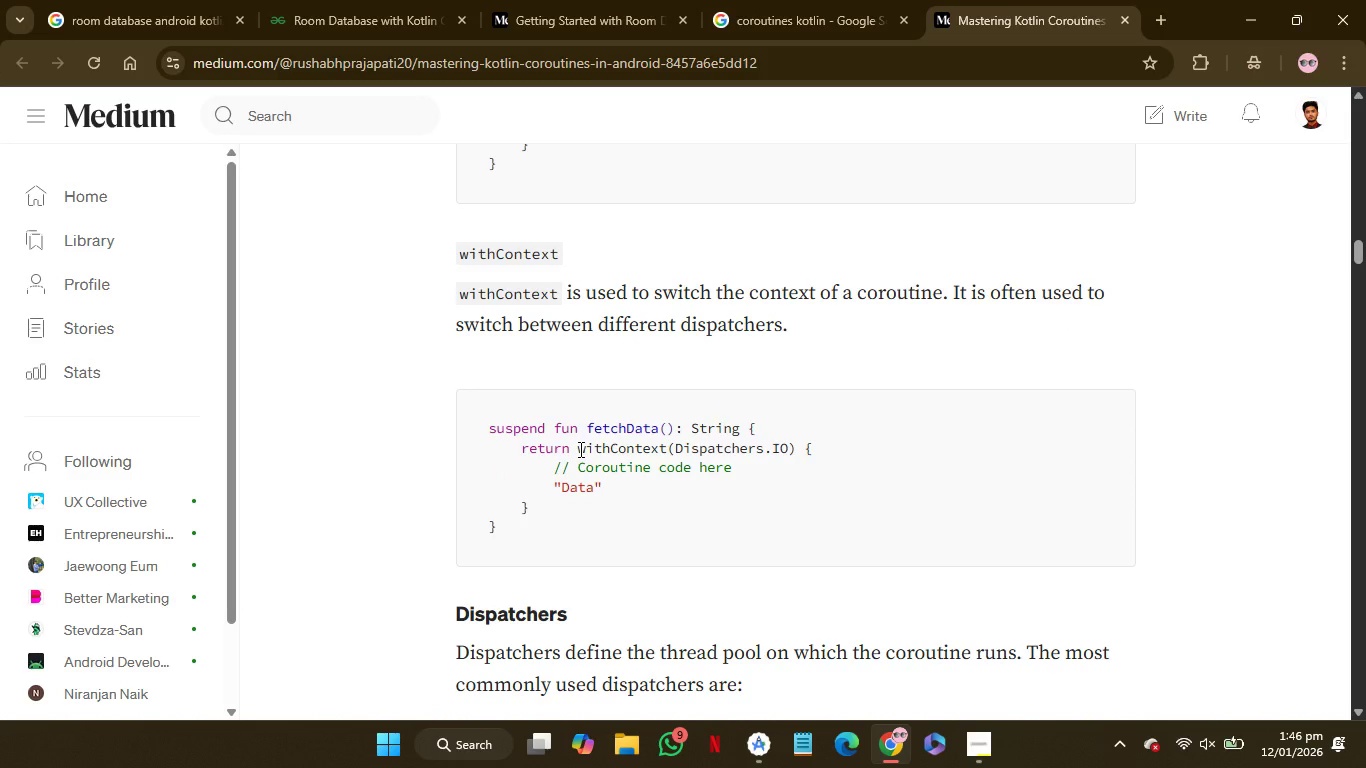 
left_click_drag(start_coordinate=[555, 398], to_coordinate=[790, 393])
 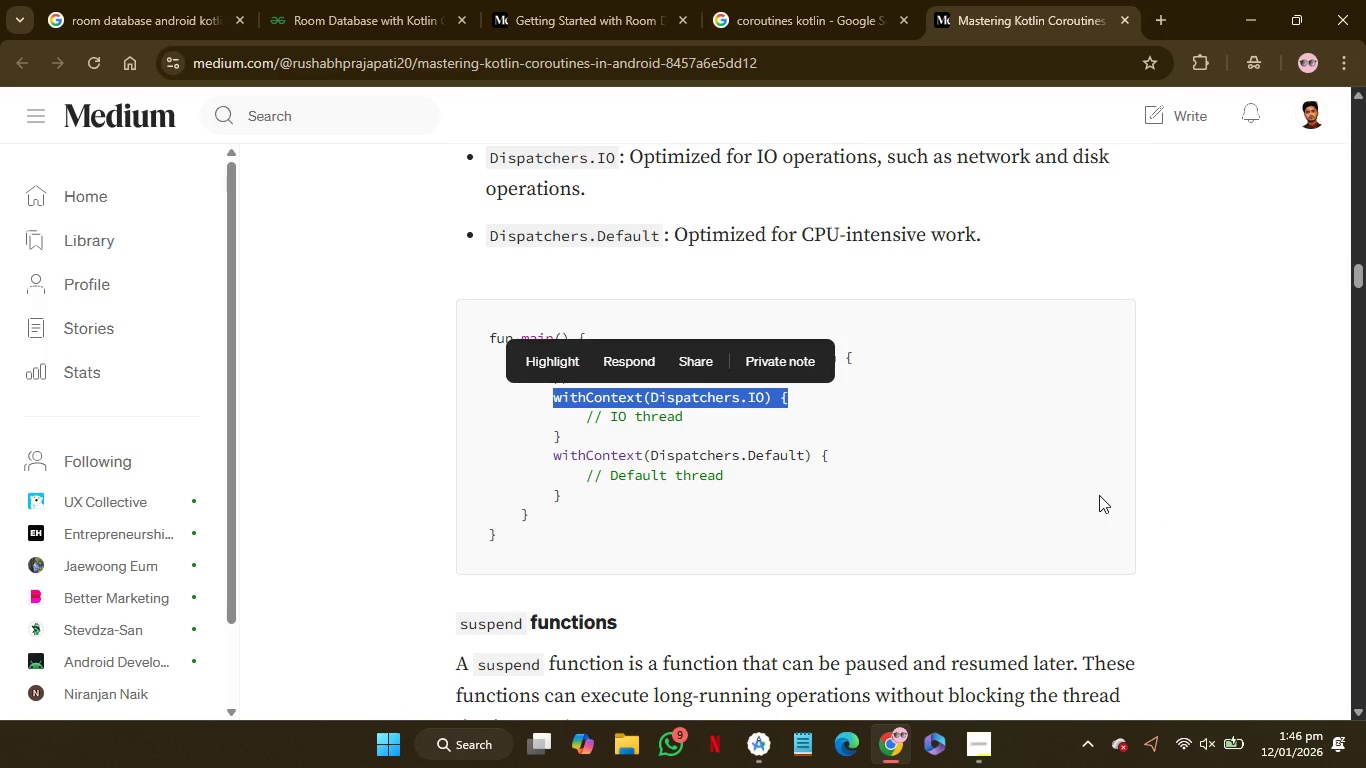 
key(Control+C)
 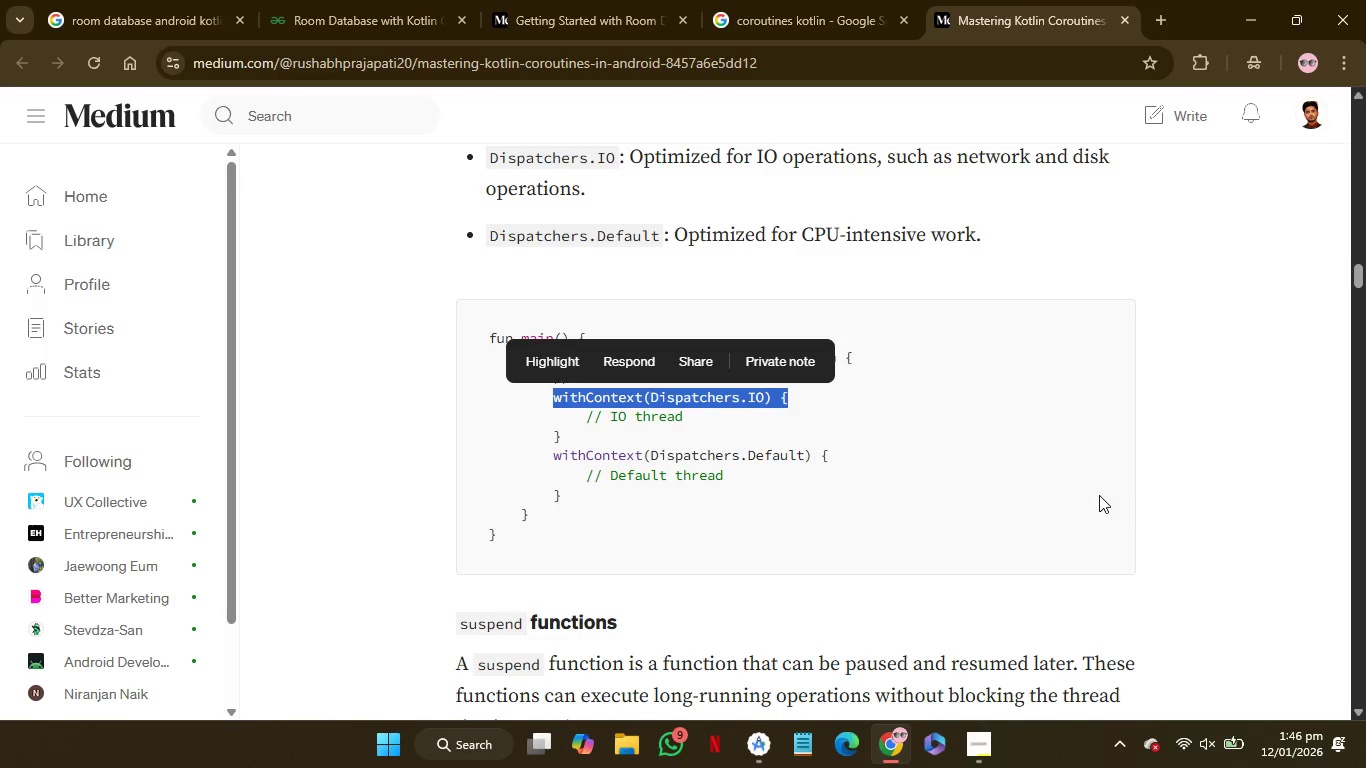 
key(Control+C)
 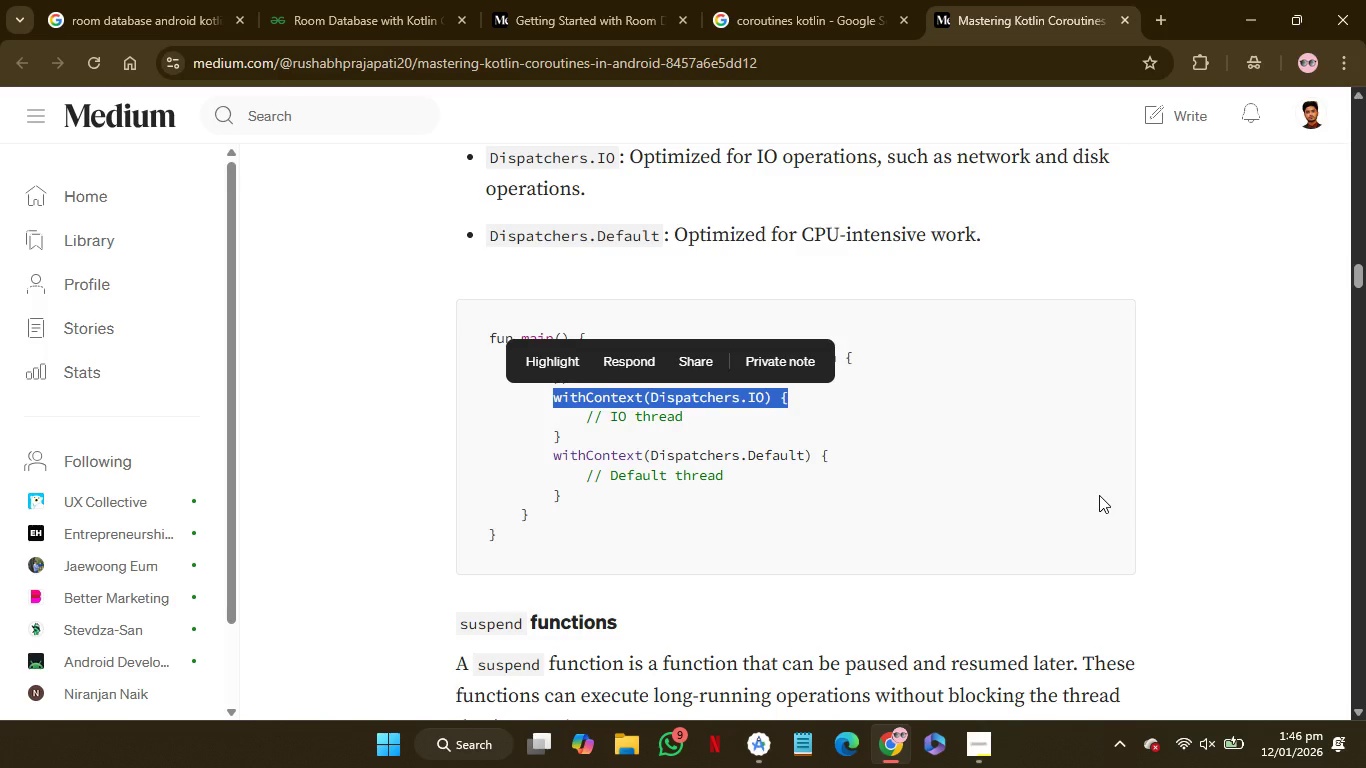 
key(Control+C)
 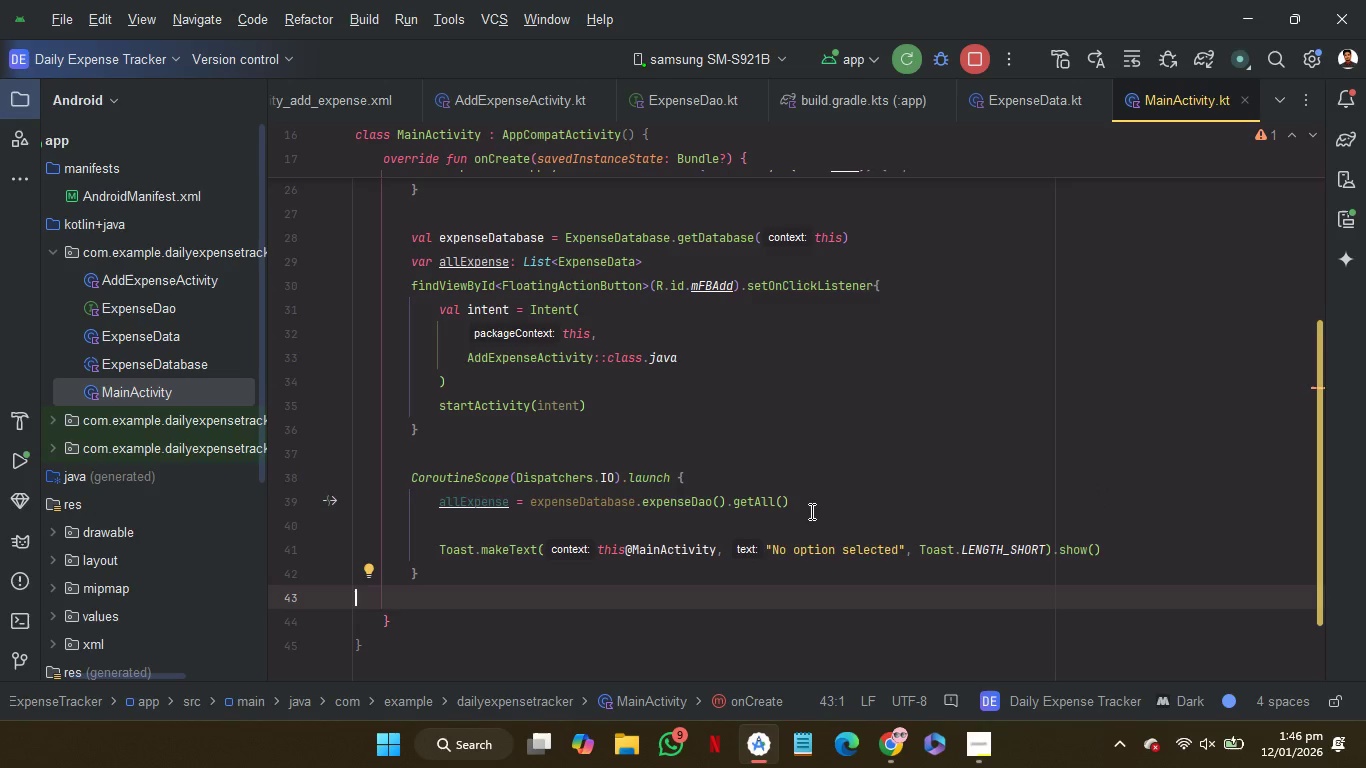 
left_click([811, 523])
 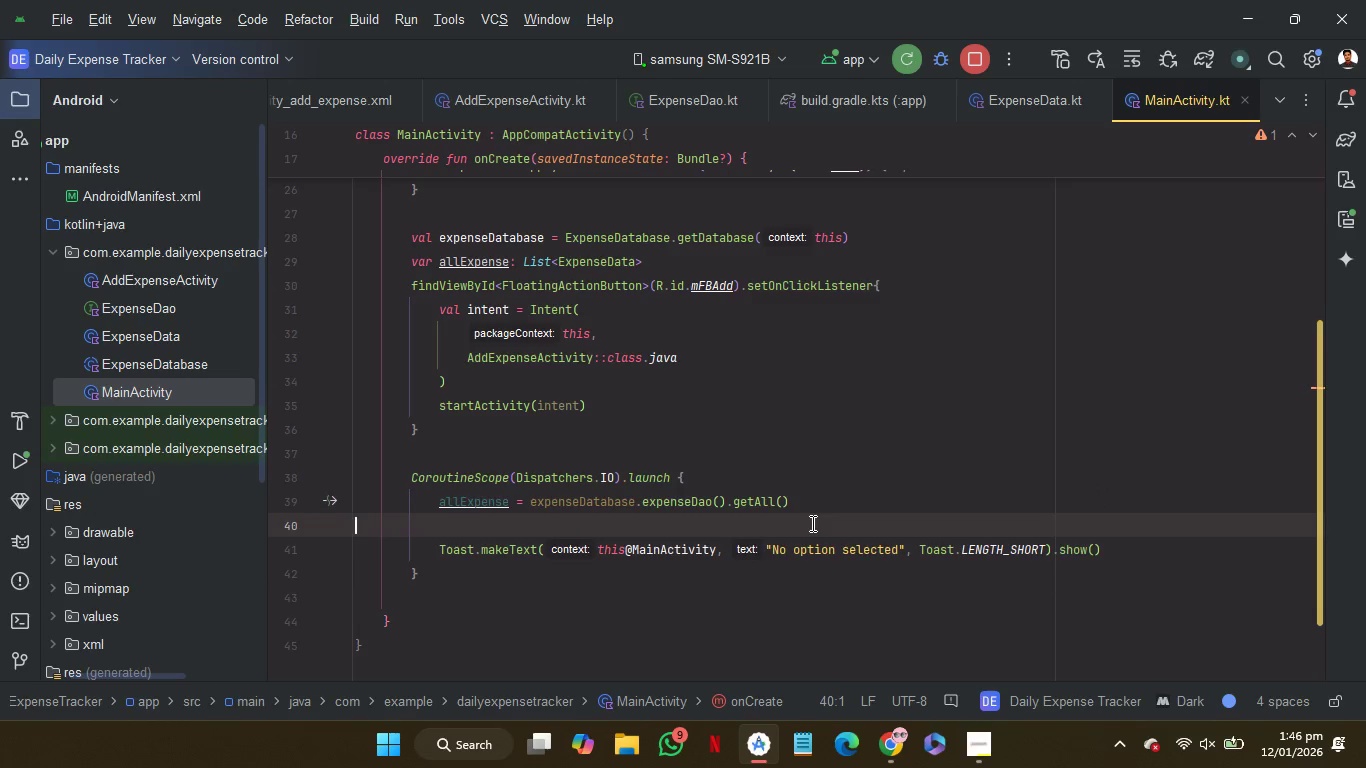 
key(Control+V)
 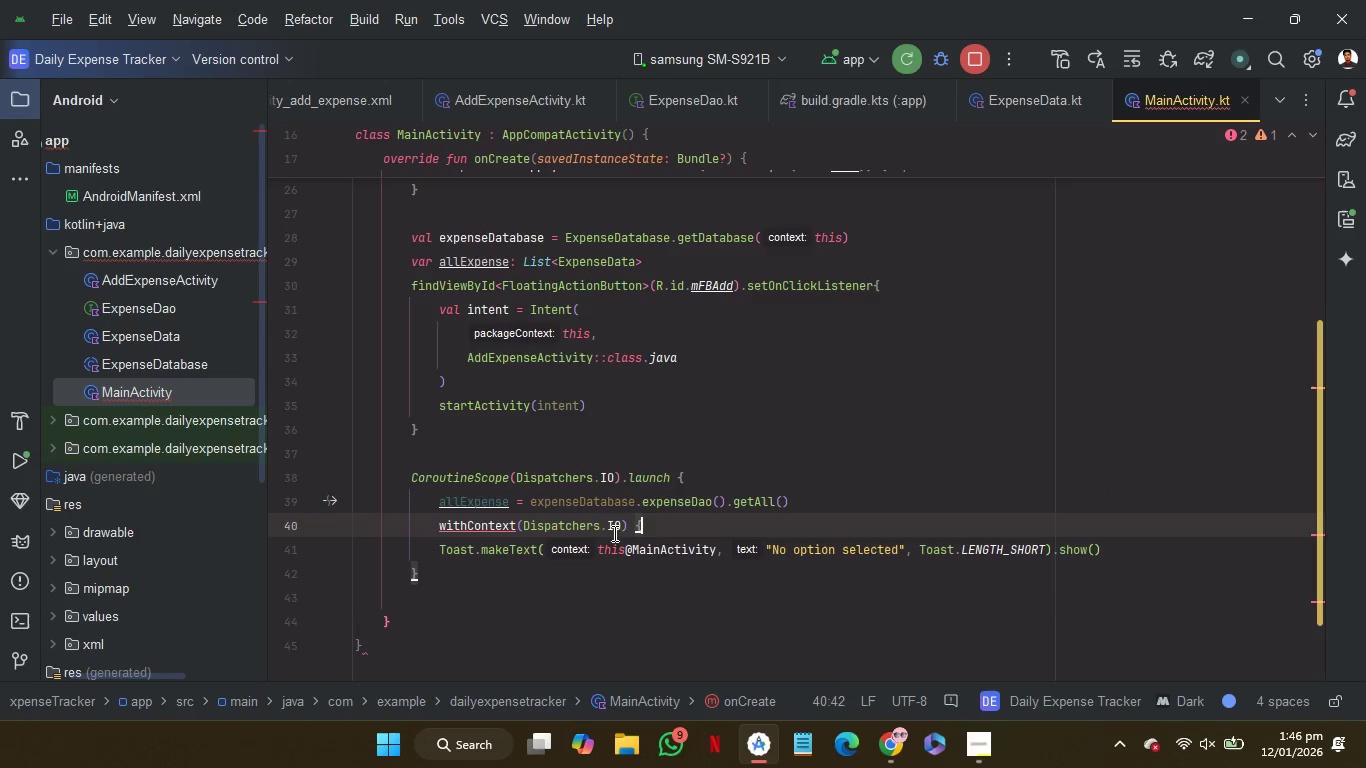 
double_click([614, 529])
 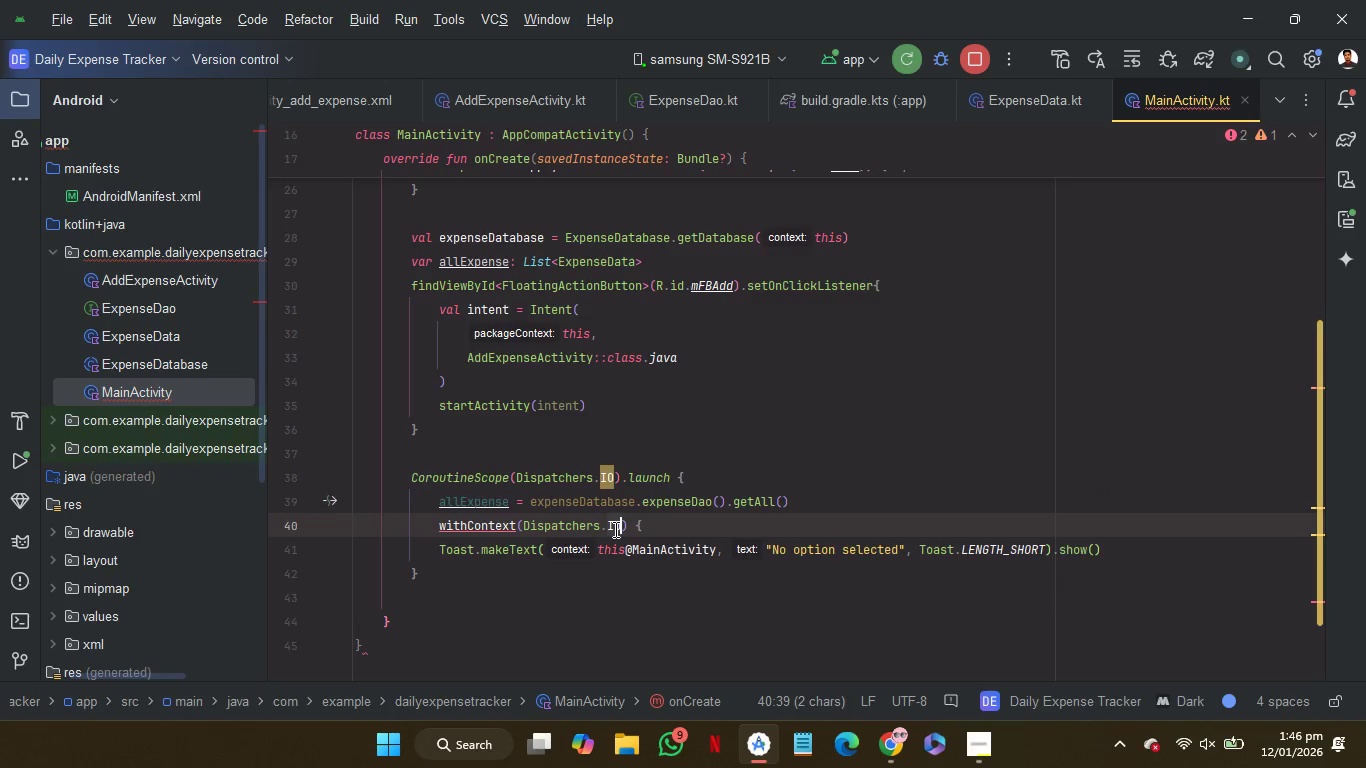 
key(Shift+M)
 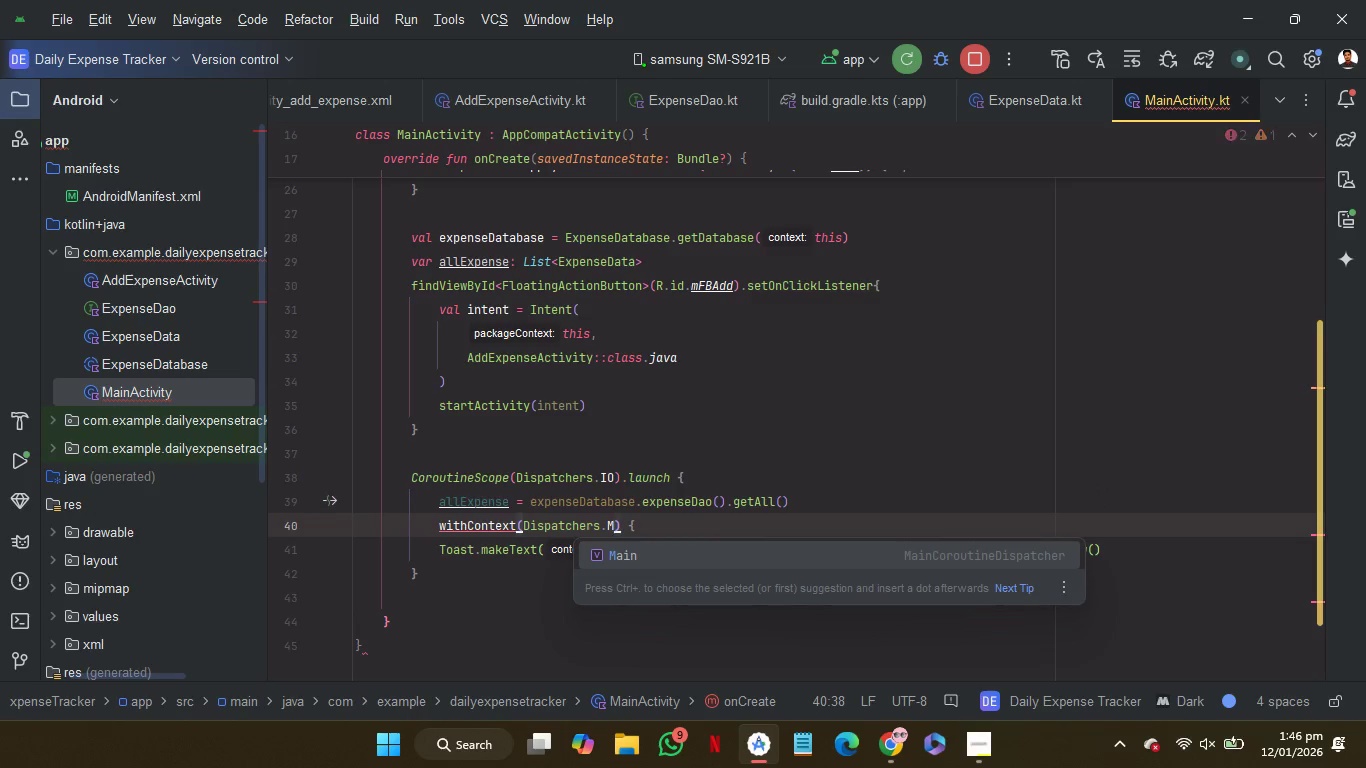 
key(Enter)
 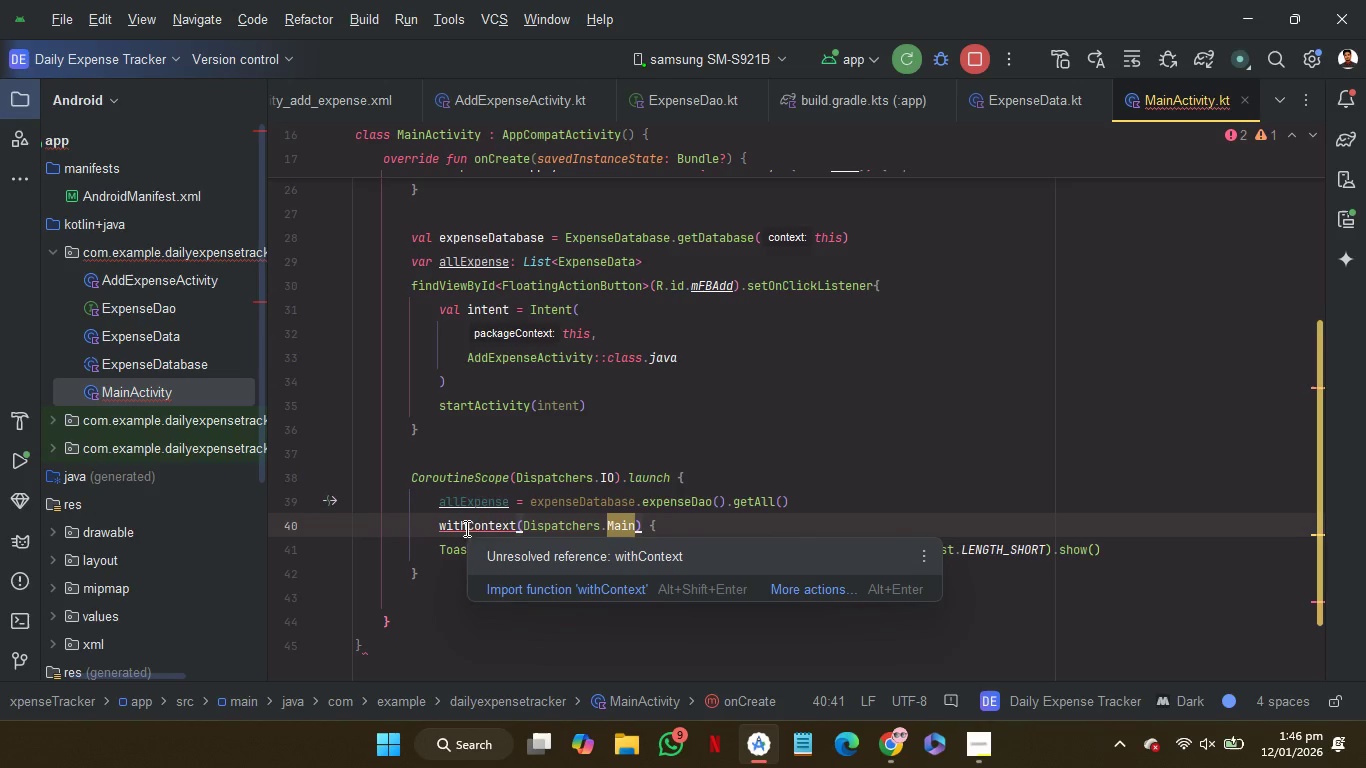 
left_click([511, 587])
 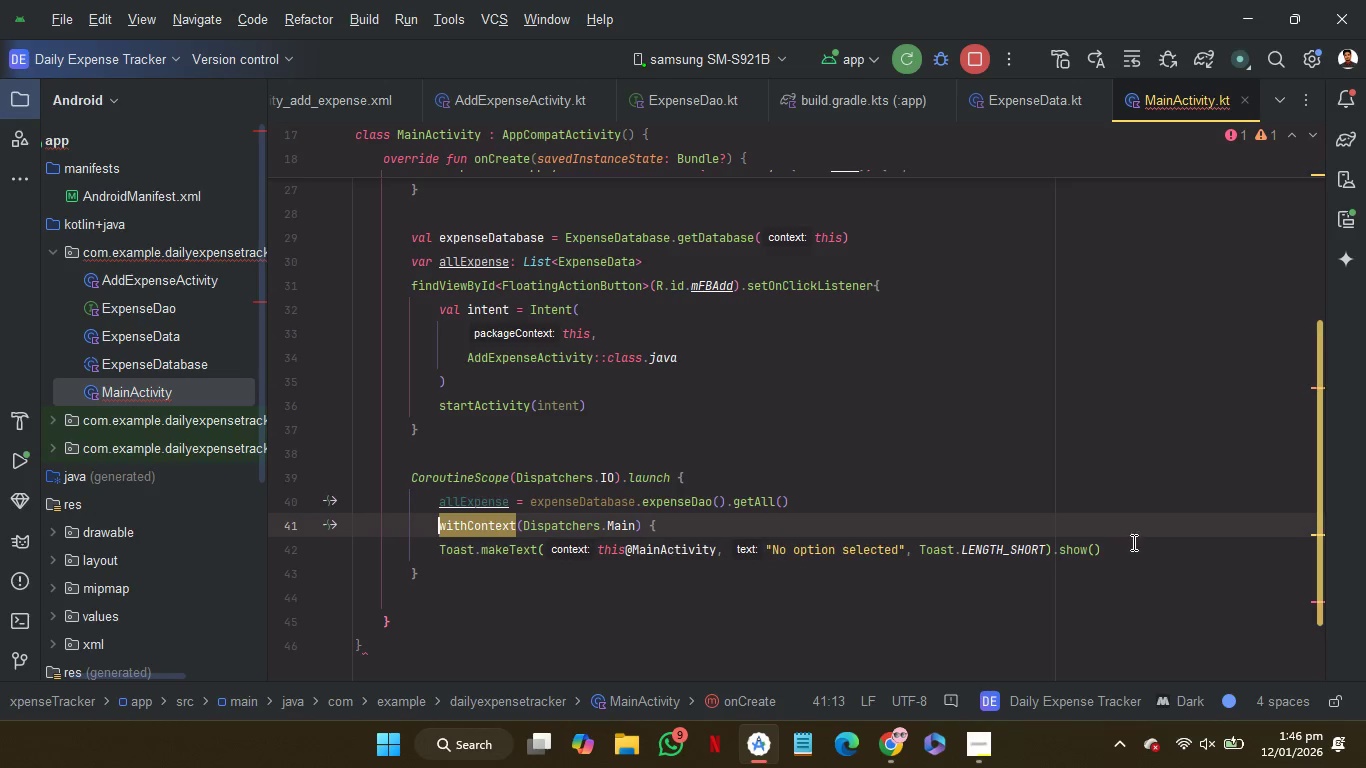 
left_click([1143, 548])
 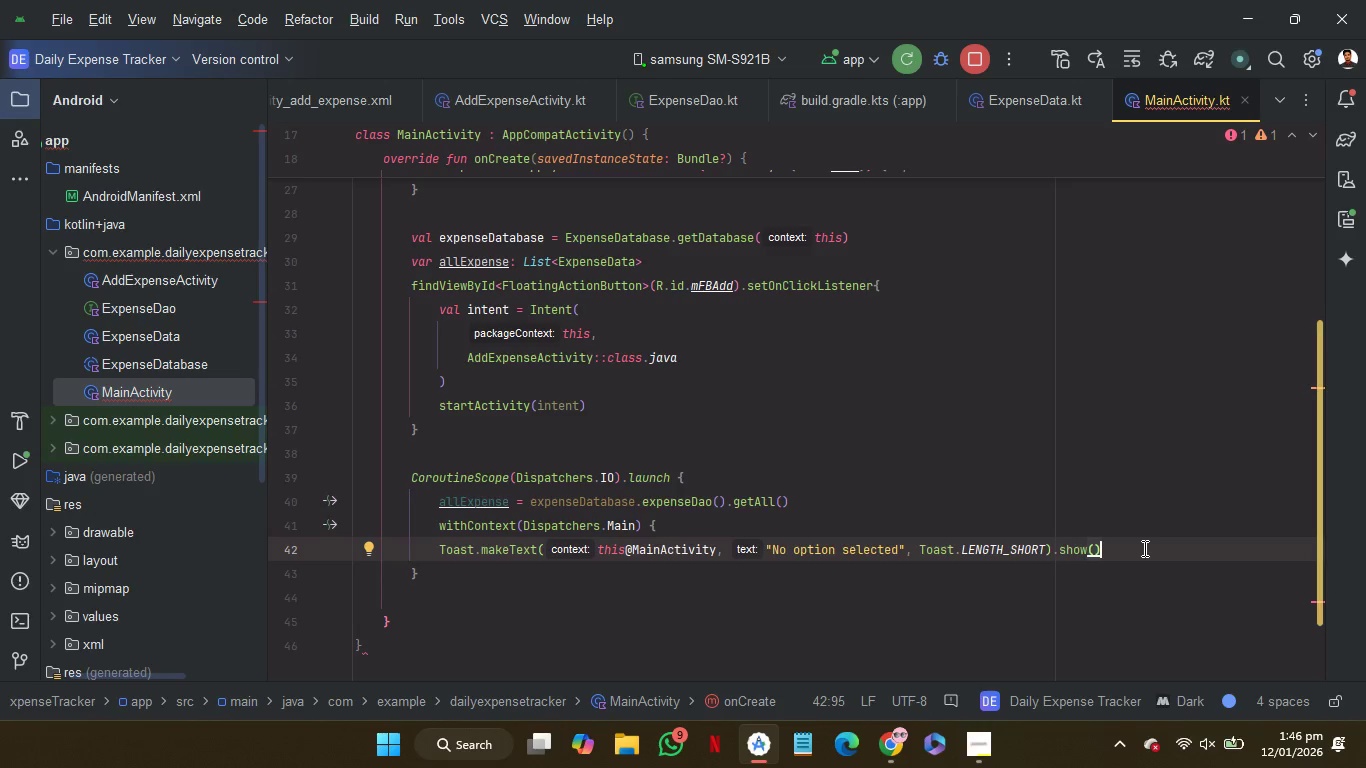 
key(Enter)
 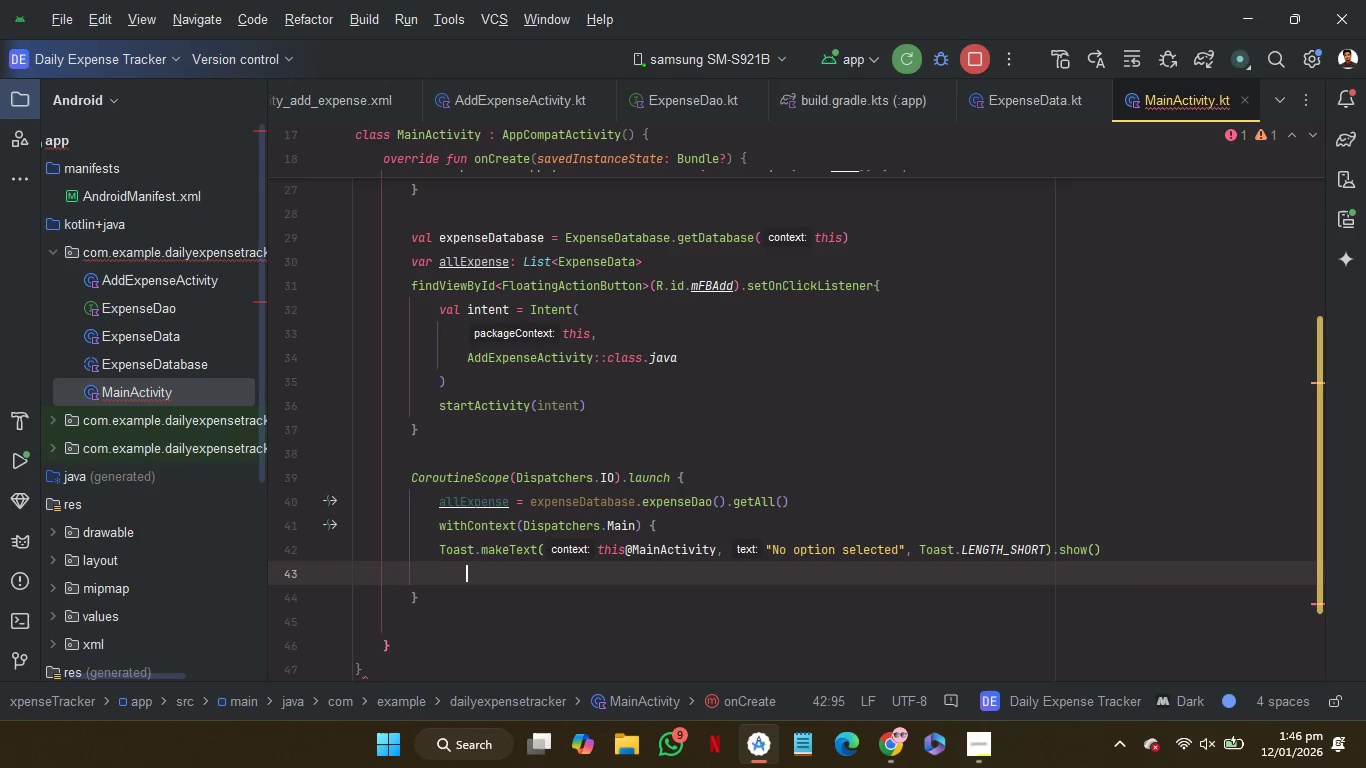 
key(Shift+BracketRight)
 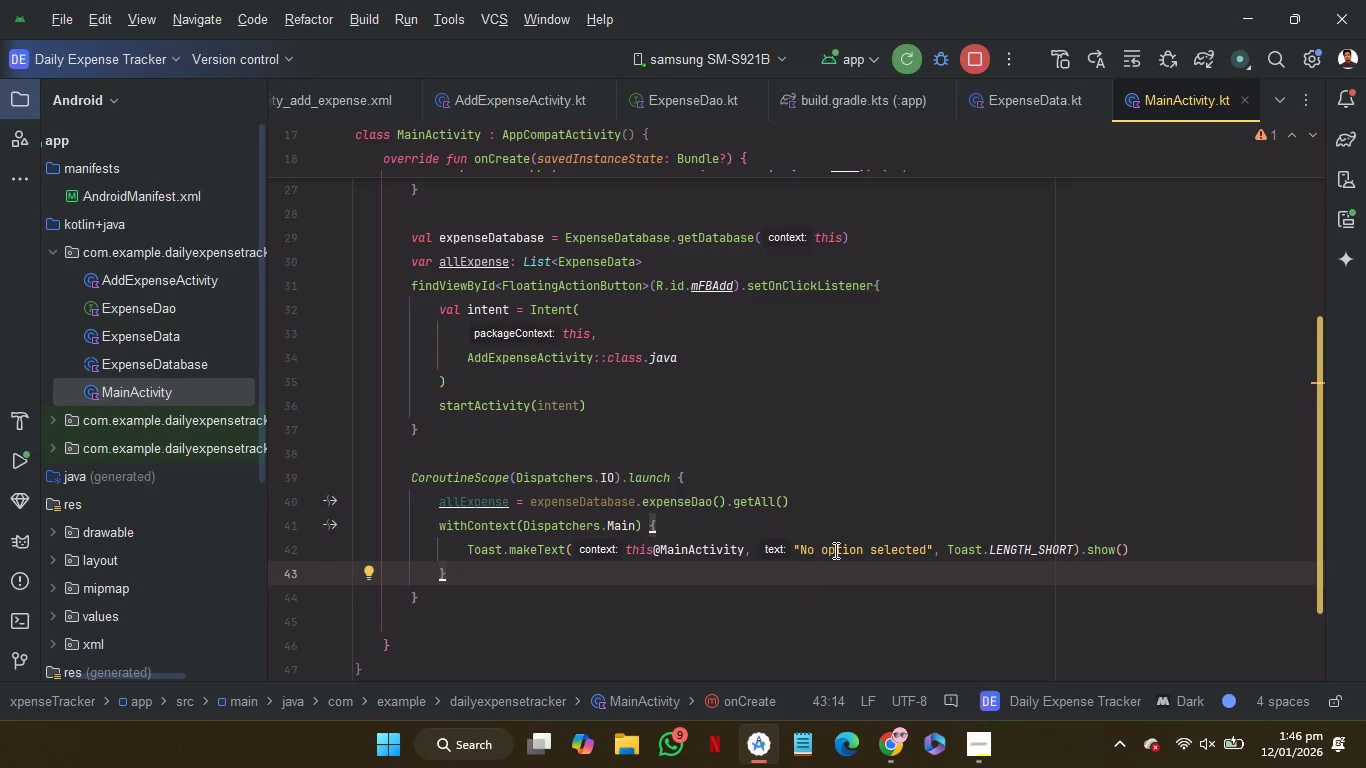 
wait(6.39)
 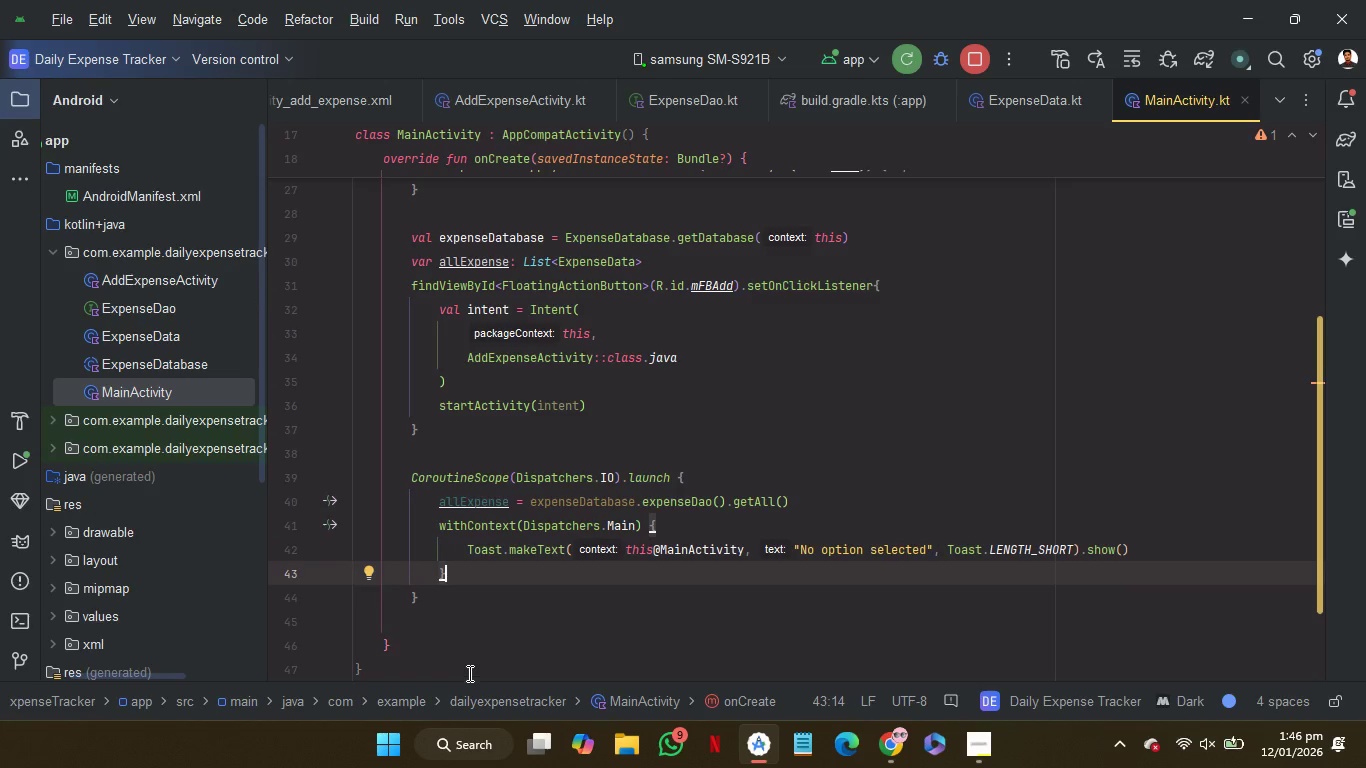 
left_click_drag(start_coordinate=[933, 548], to_coordinate=[799, 552])
 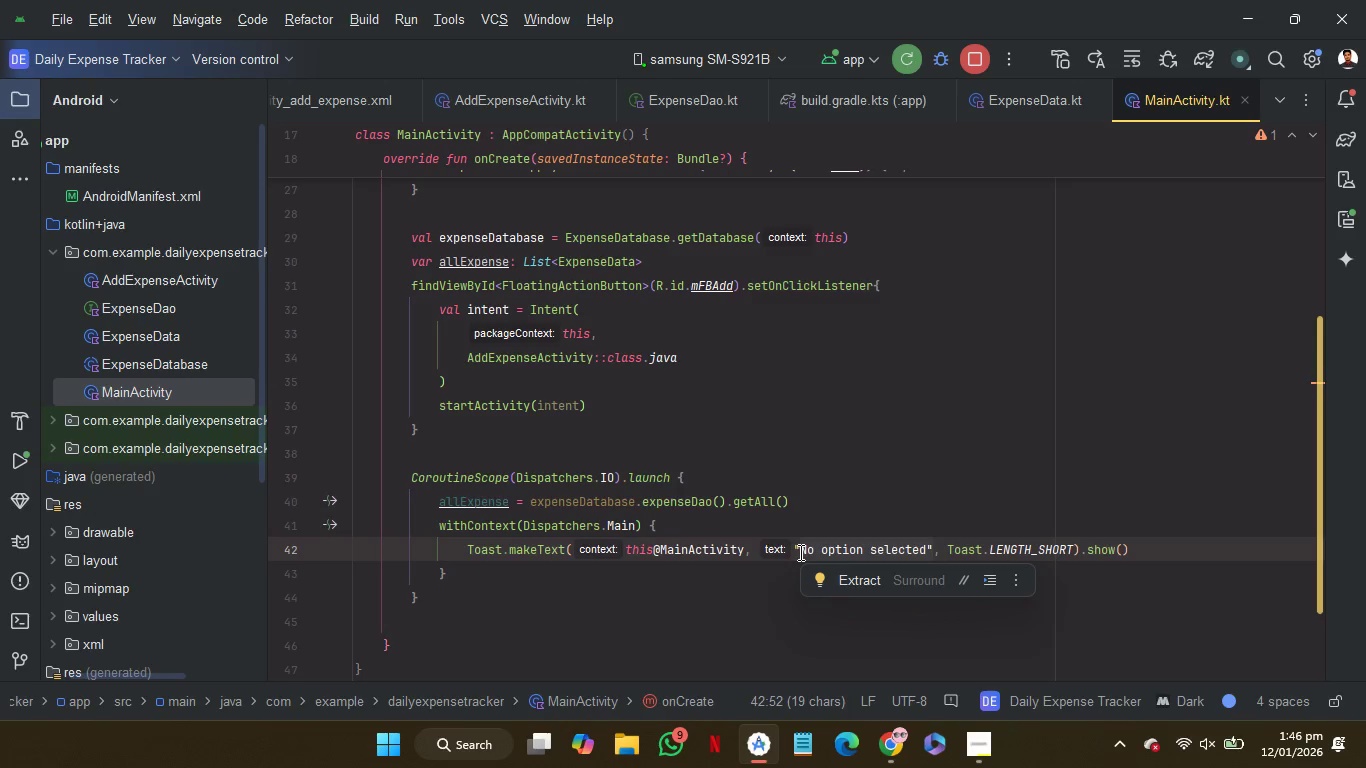 
key(Backspace)
 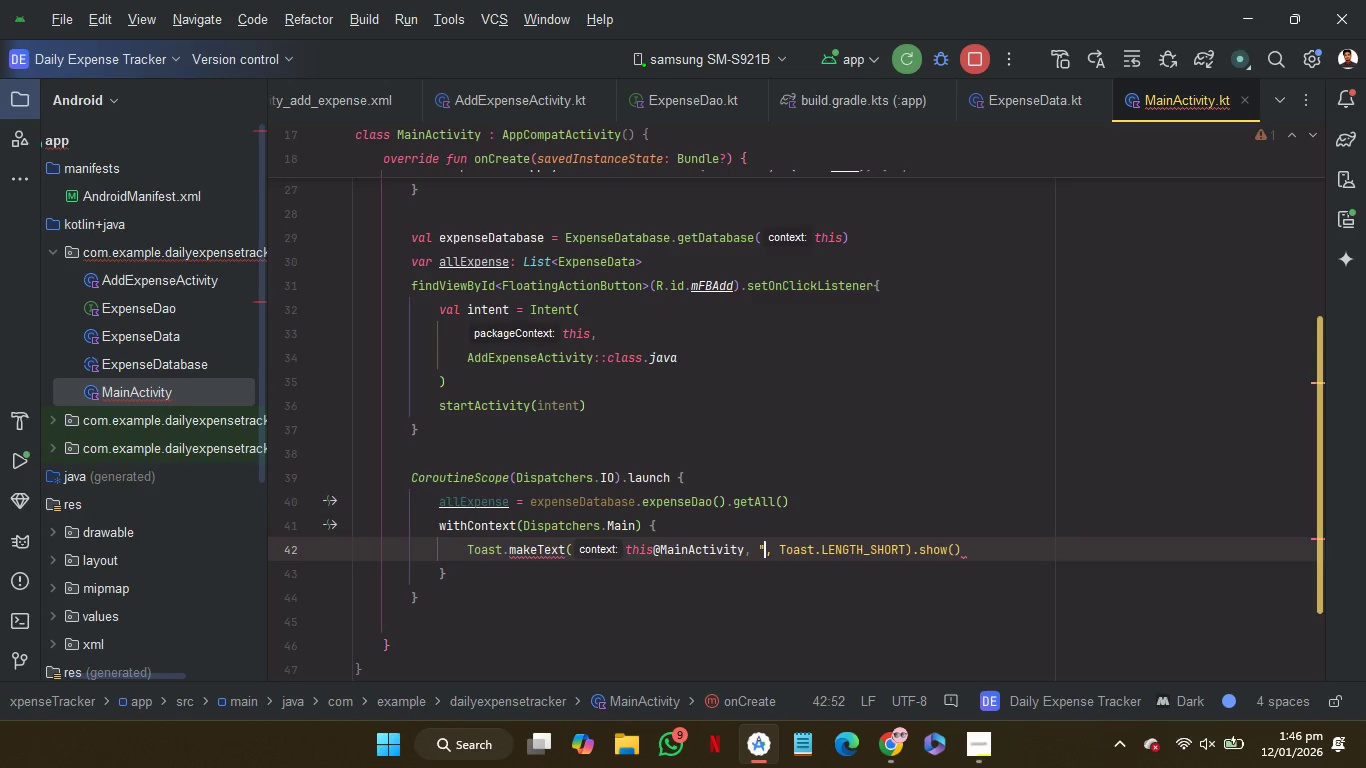 
key(Backspace)
 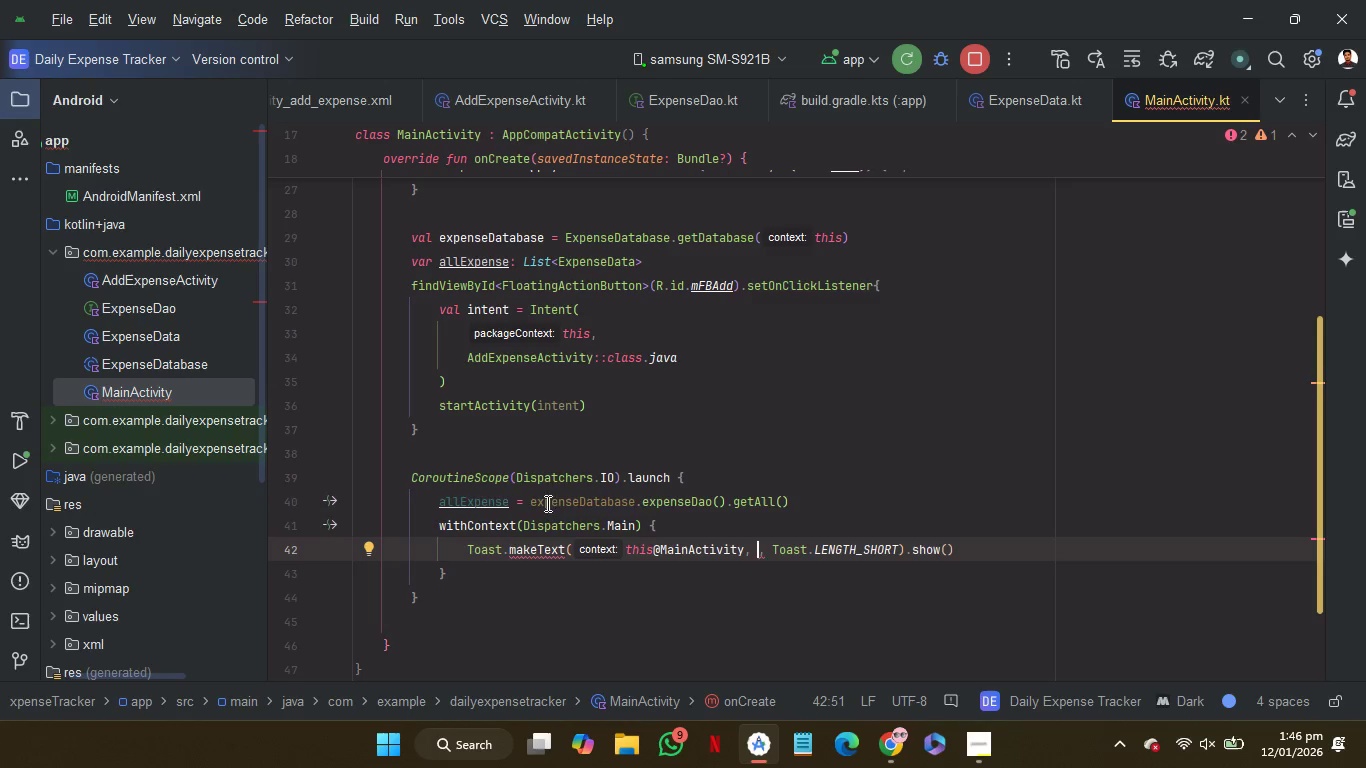 
wait(5.06)
 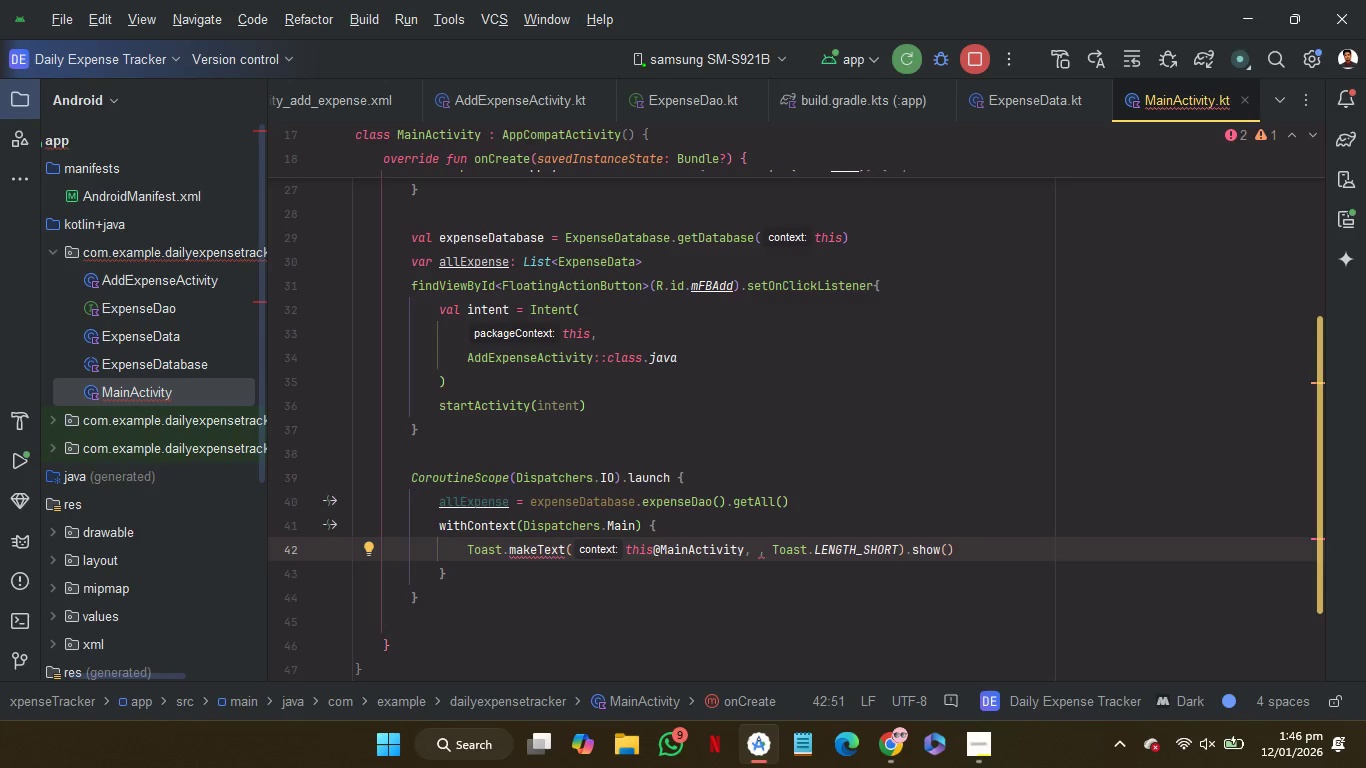 
double_click([483, 502])
 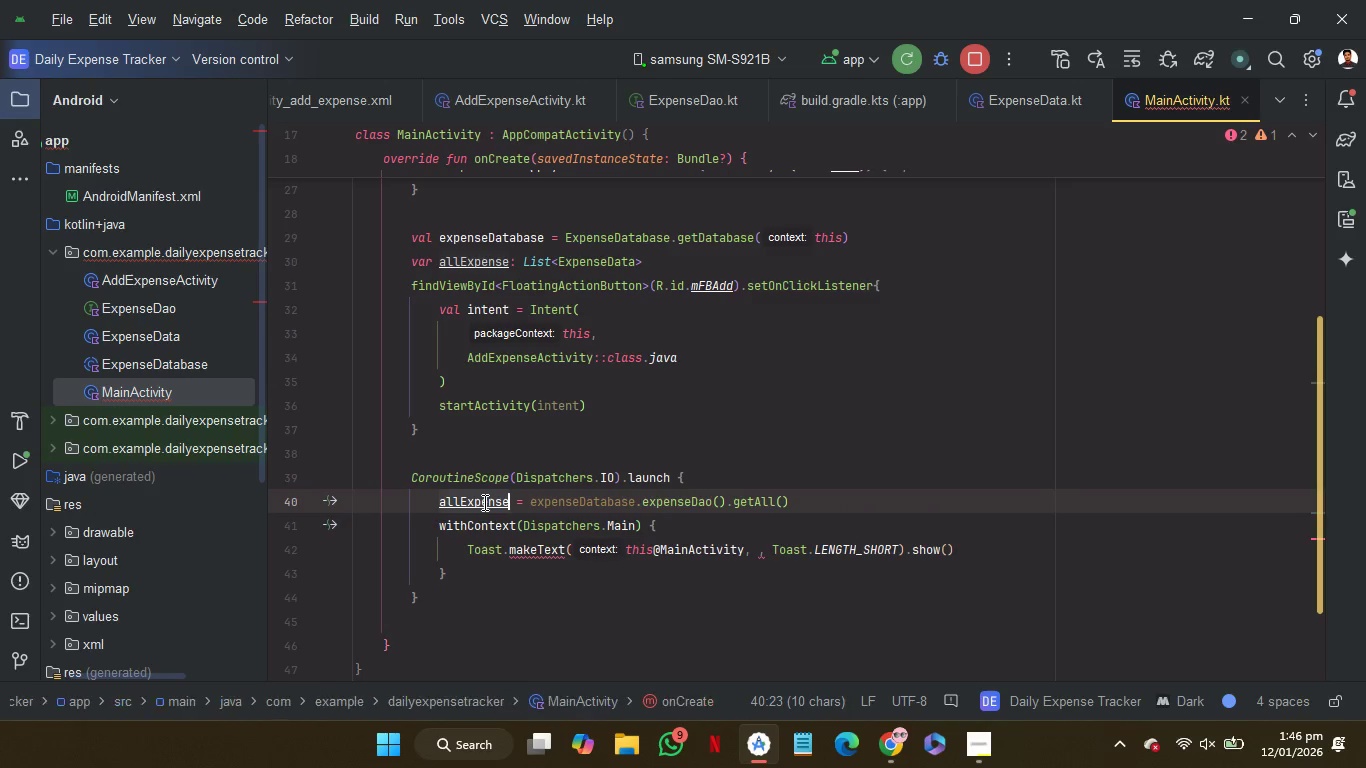 
key(Control+C)
 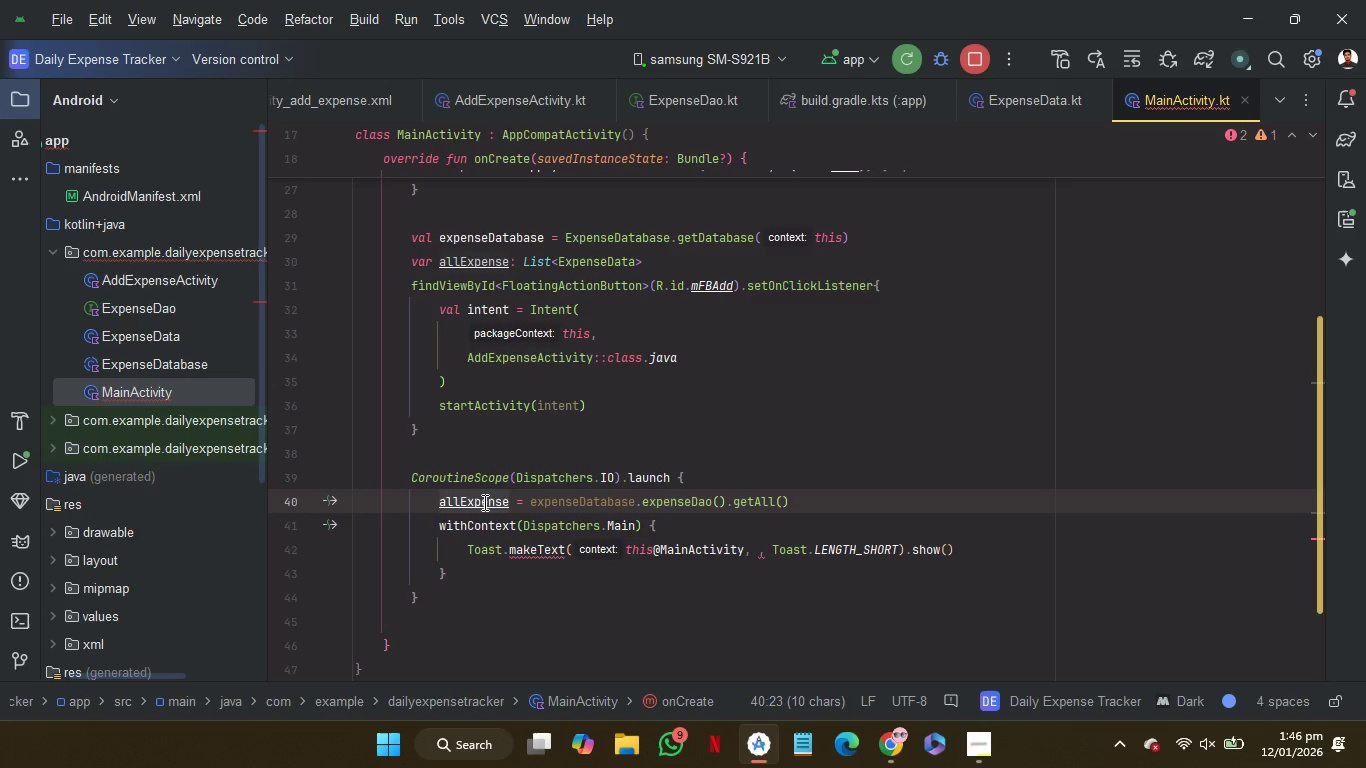 
key(Control+C)
 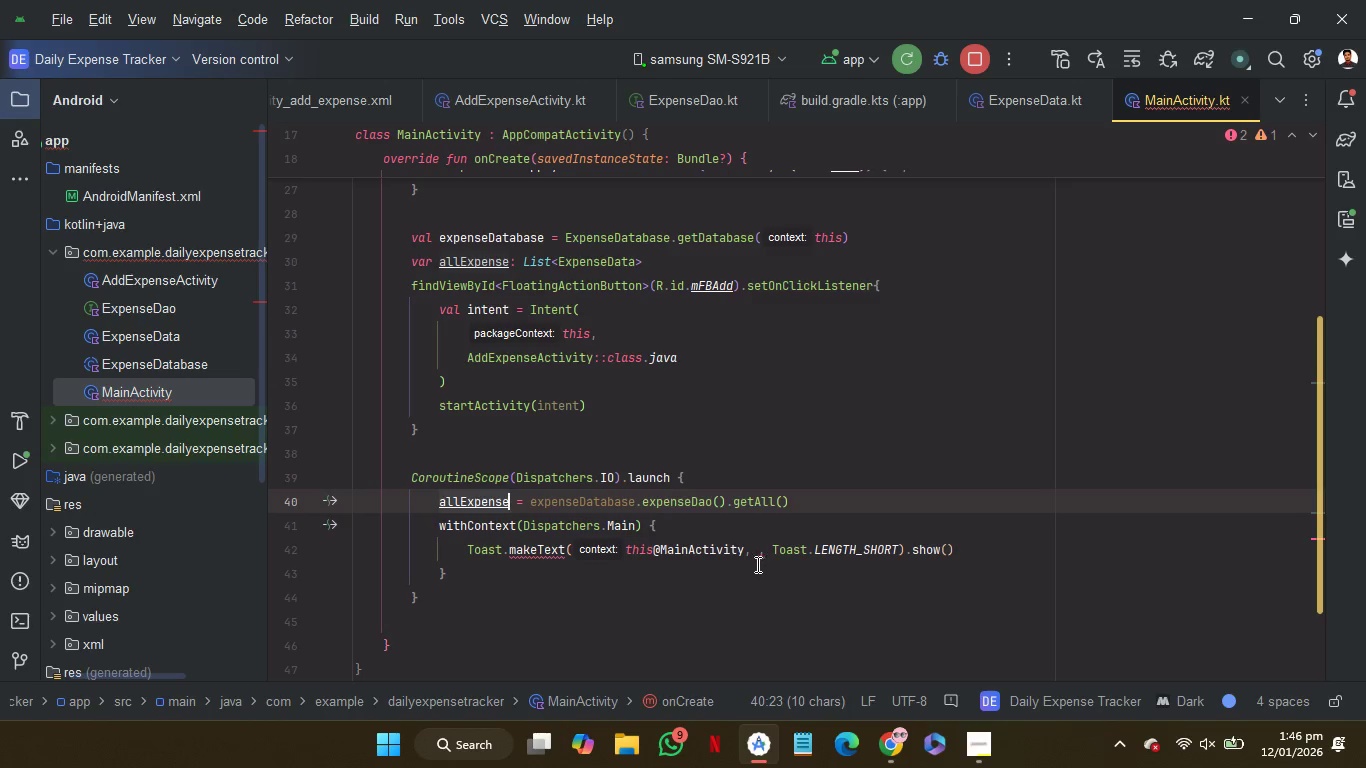 
left_click([756, 562])
 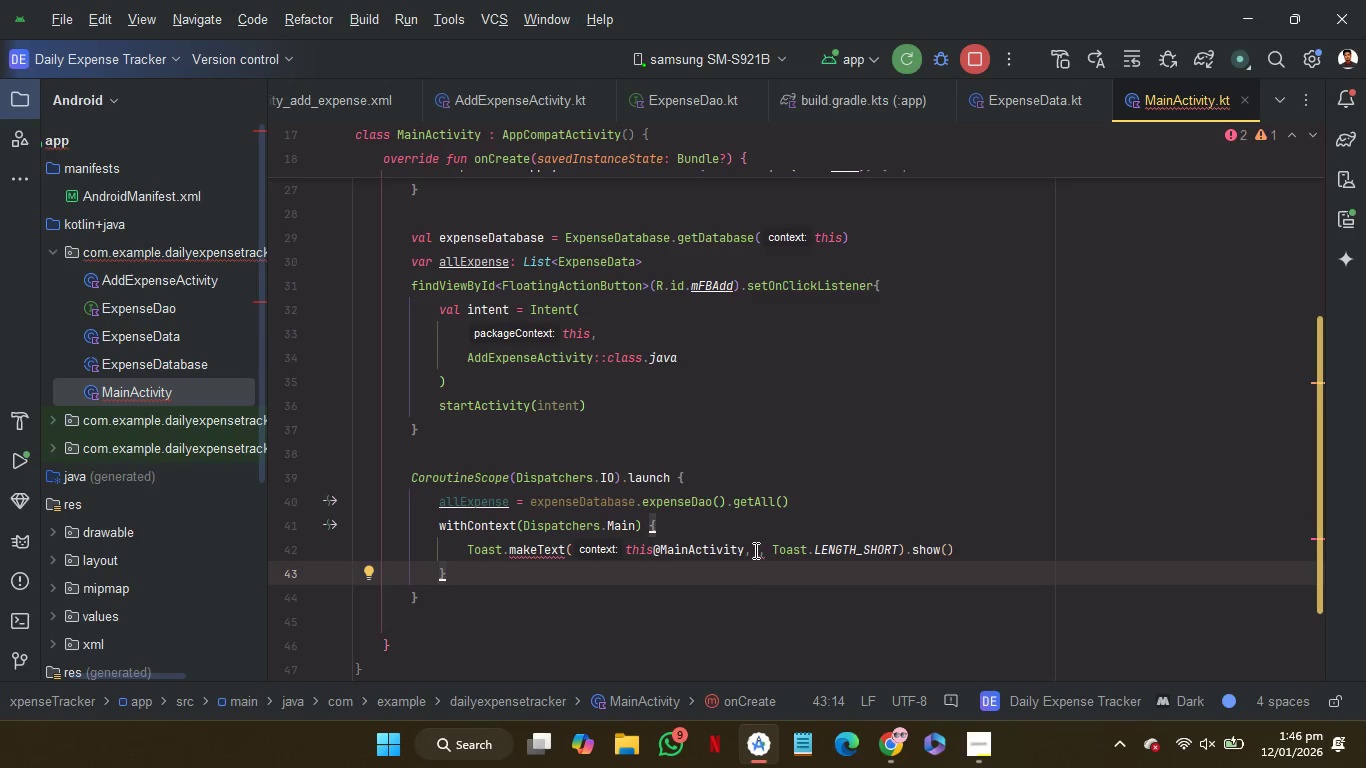 
left_click([753, 550])
 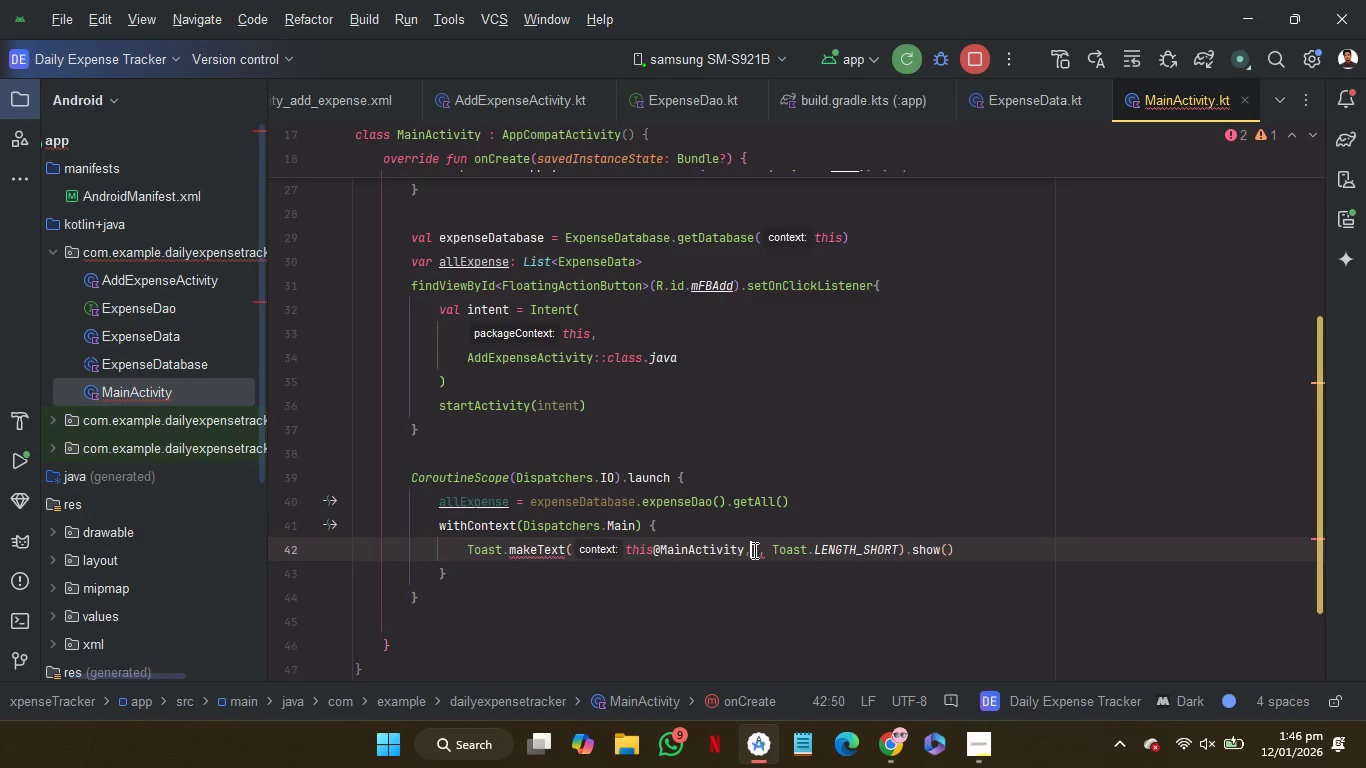 
key(Control+V)
 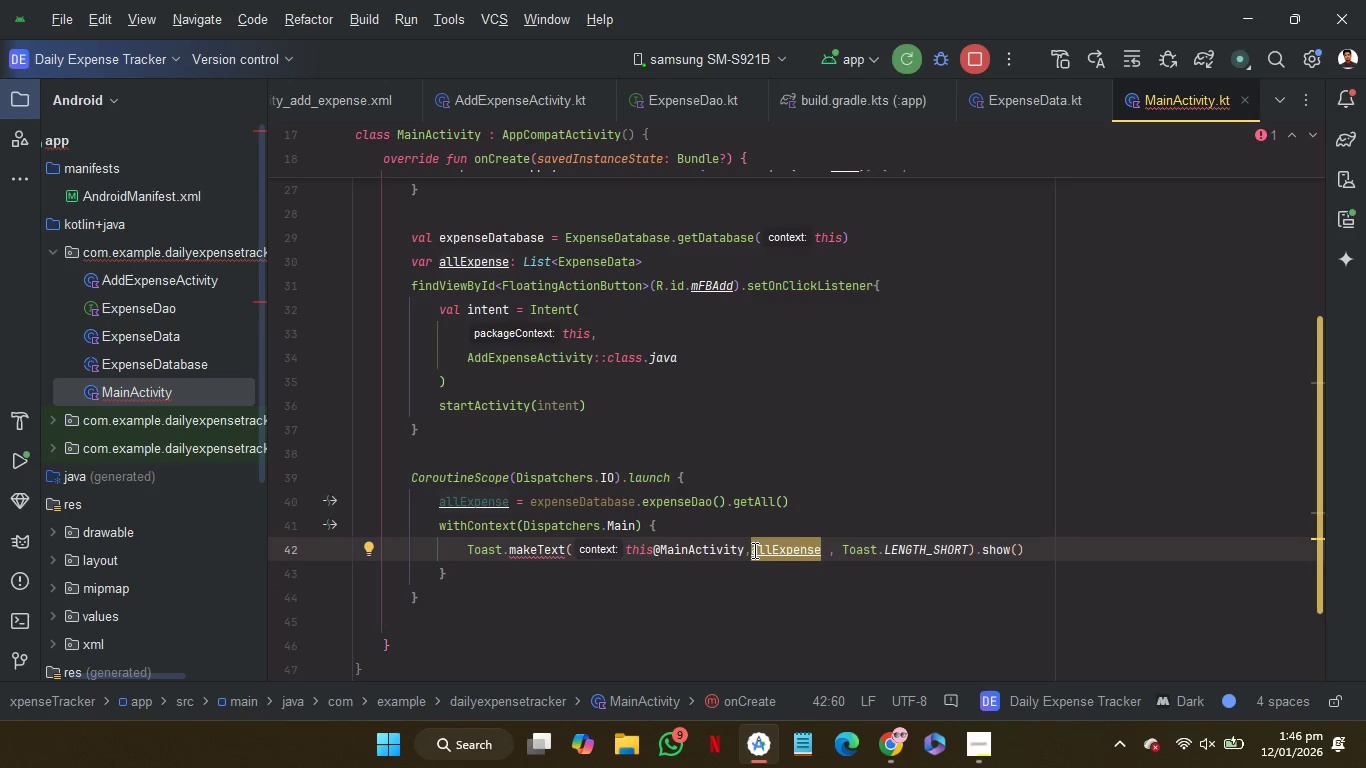 
key(Period)
 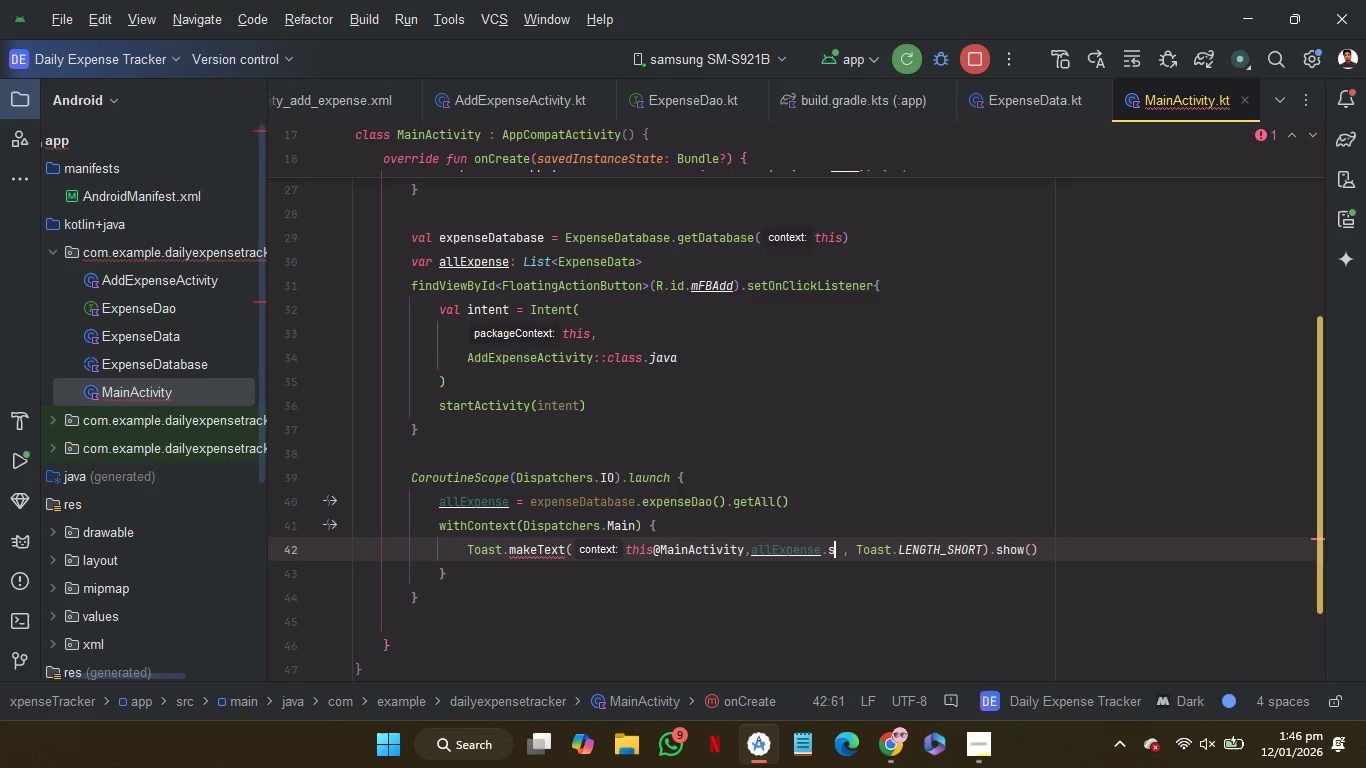 
key(S)
 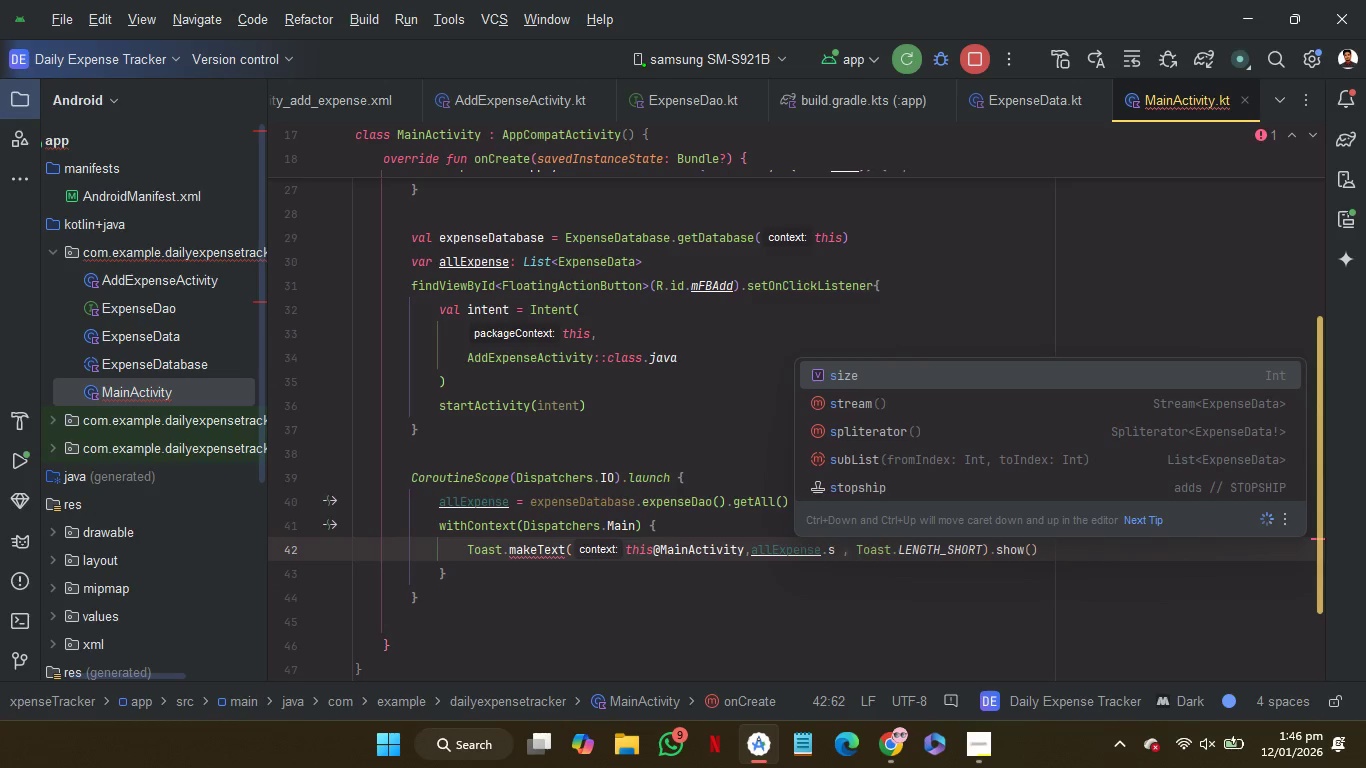 
key(Enter)
 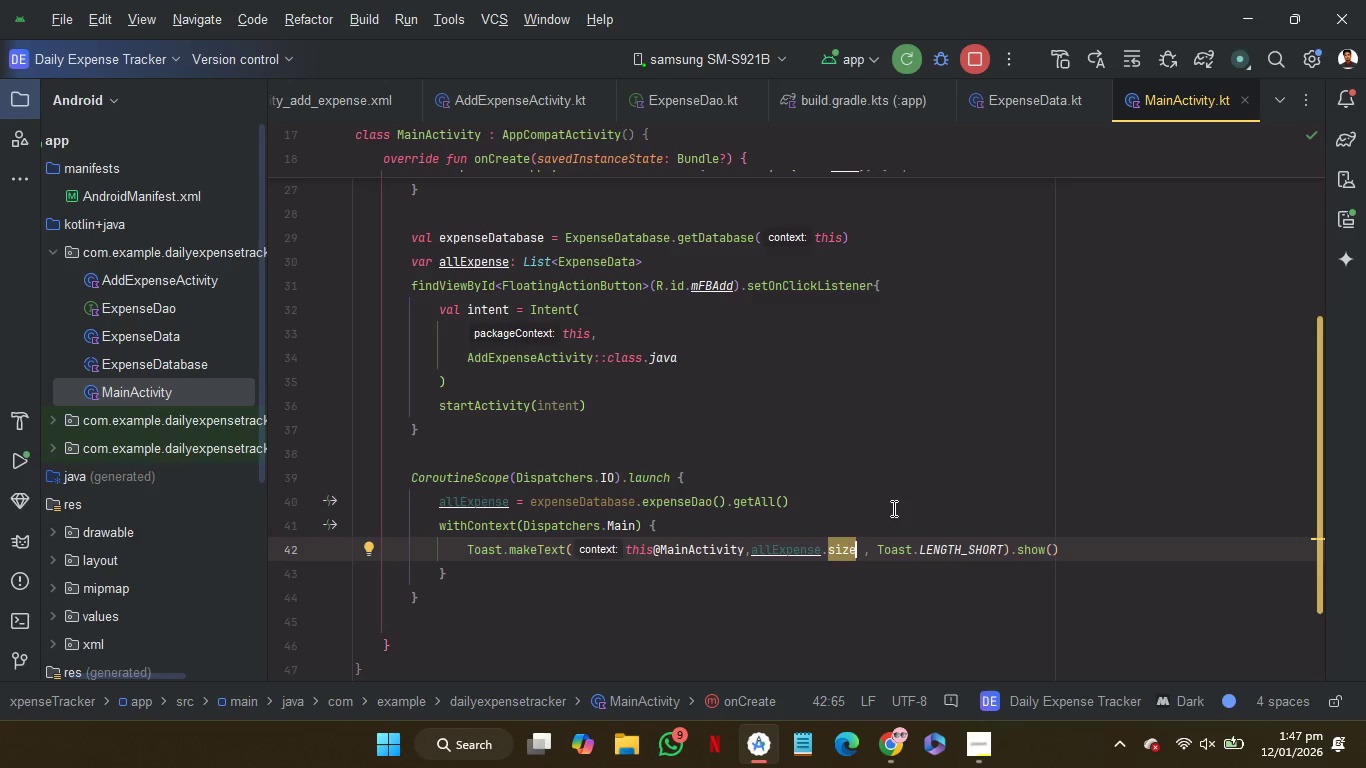 
wait(10.7)
 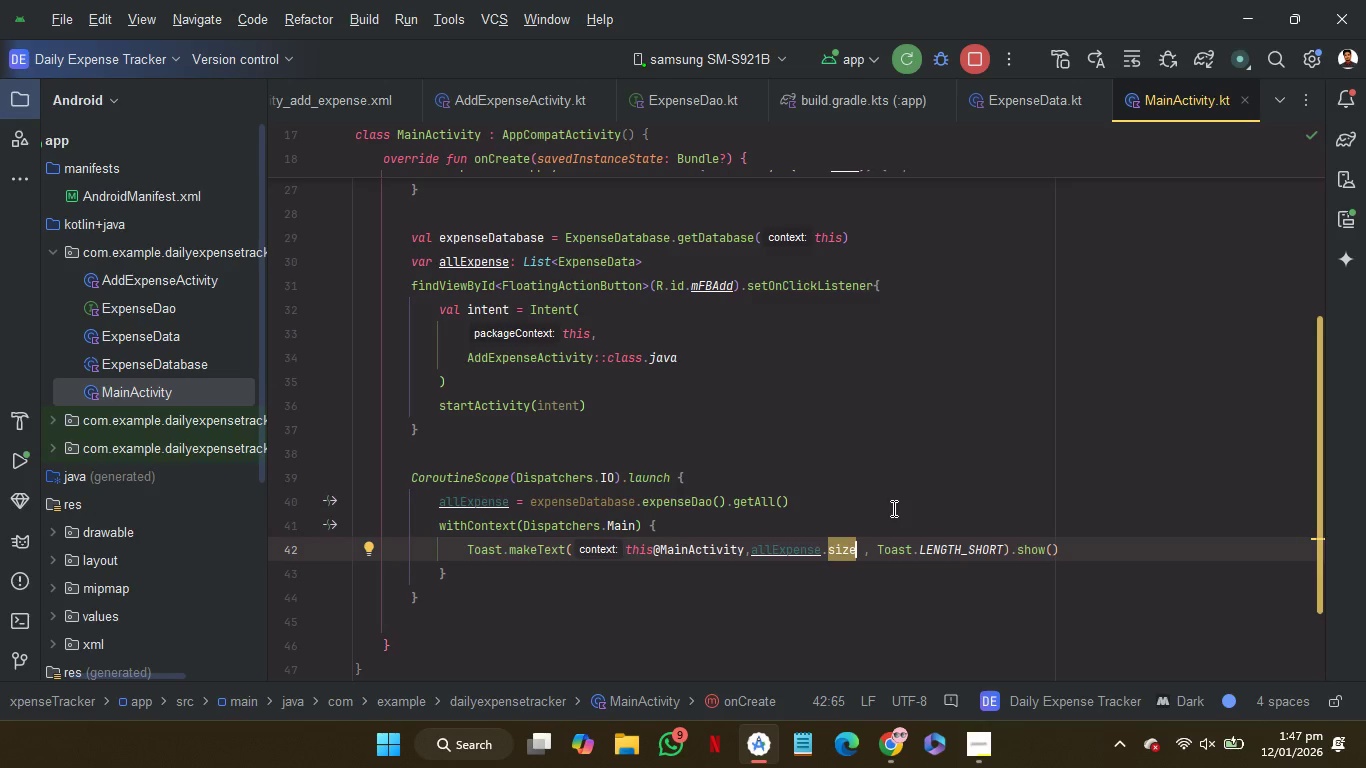 
left_click([907, 64])
 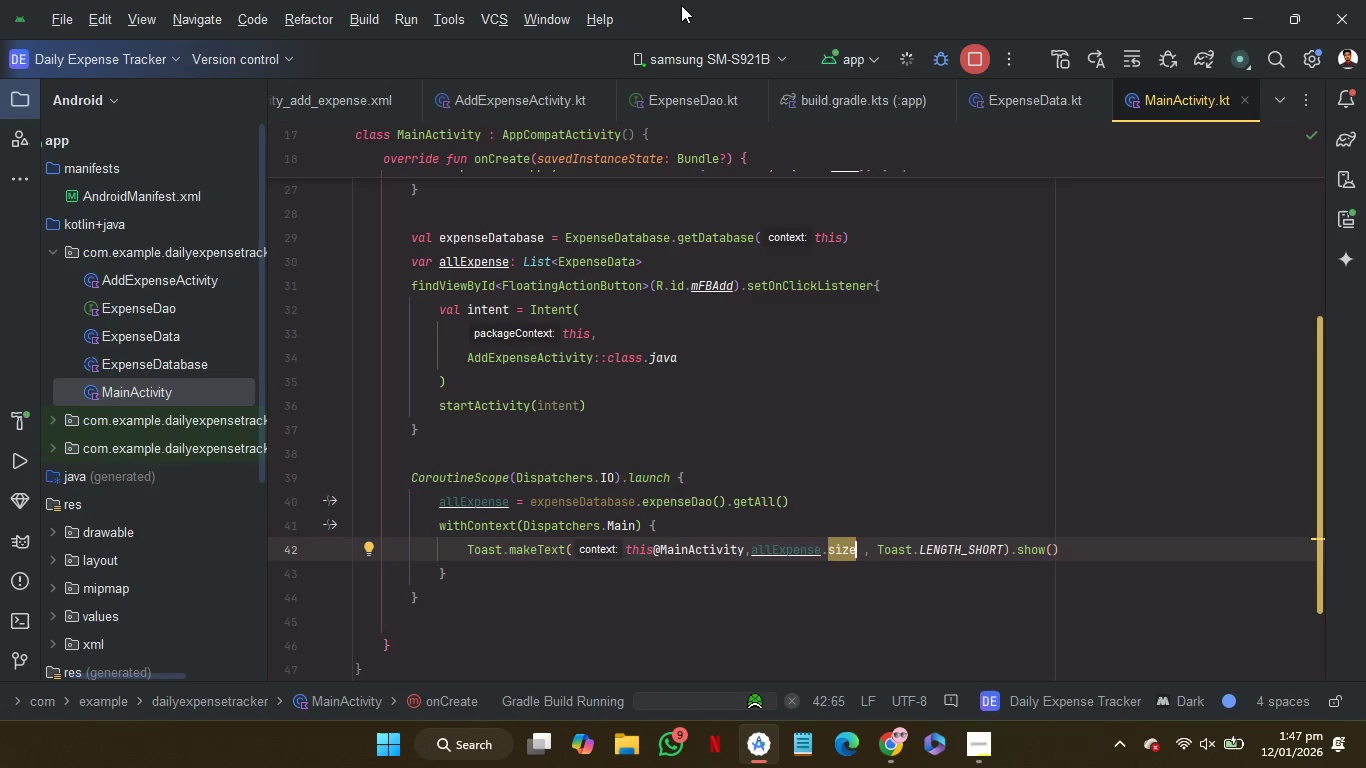 
wait(18.92)
 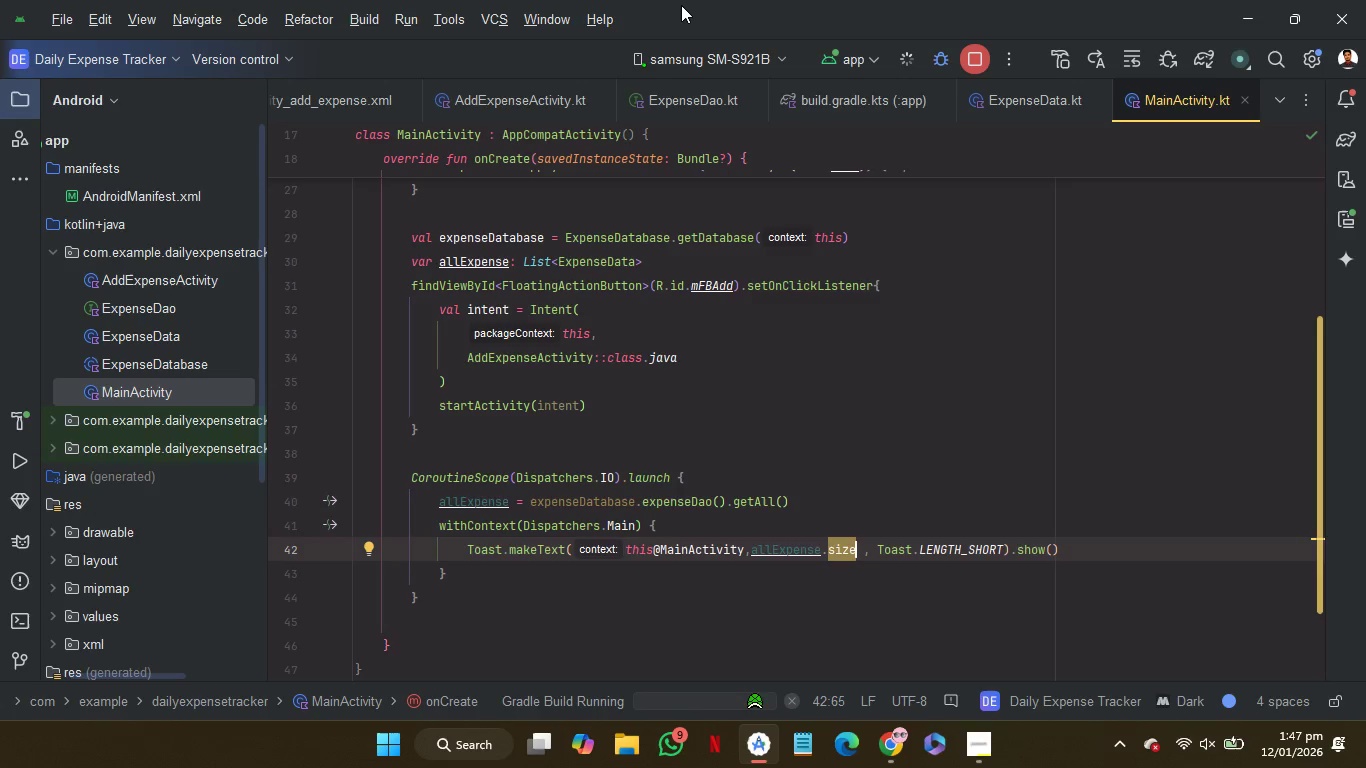 
left_click([1333, 187])
 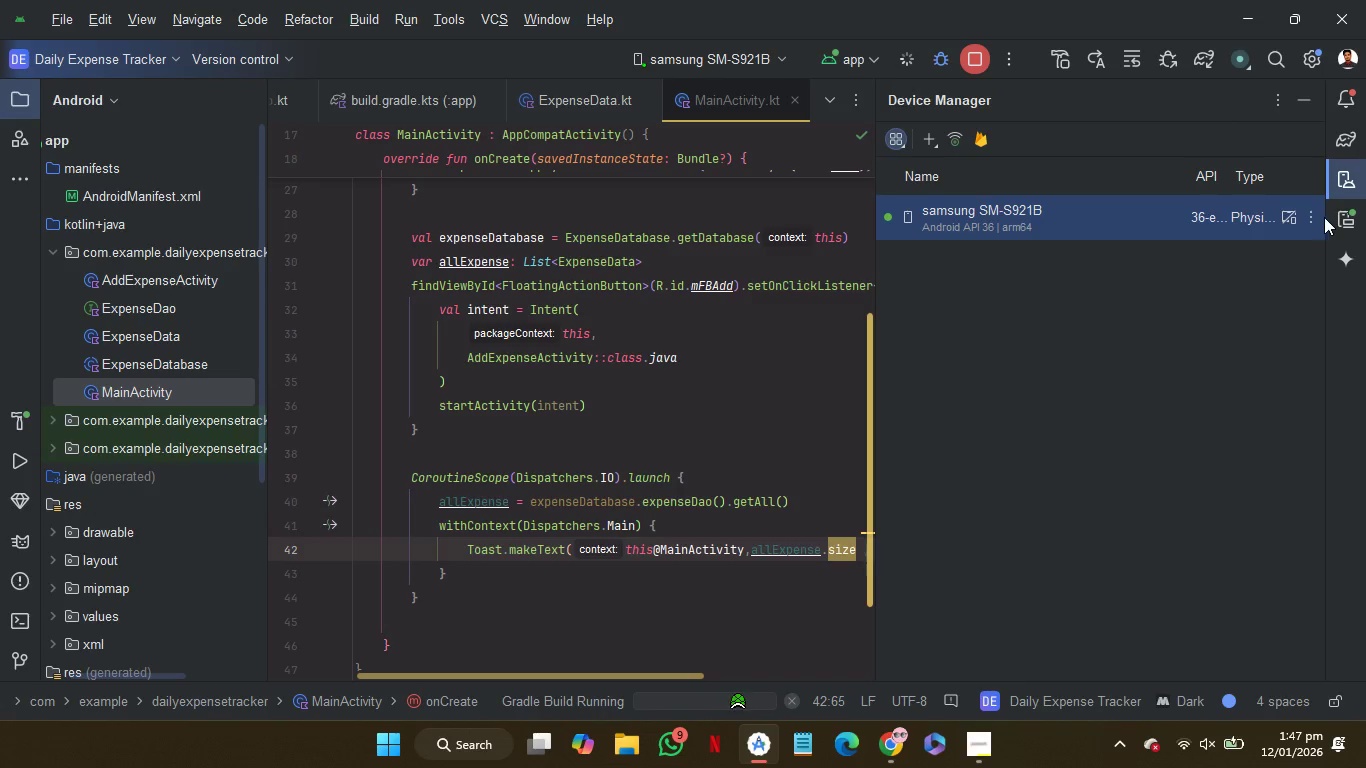 
left_click([1349, 214])
 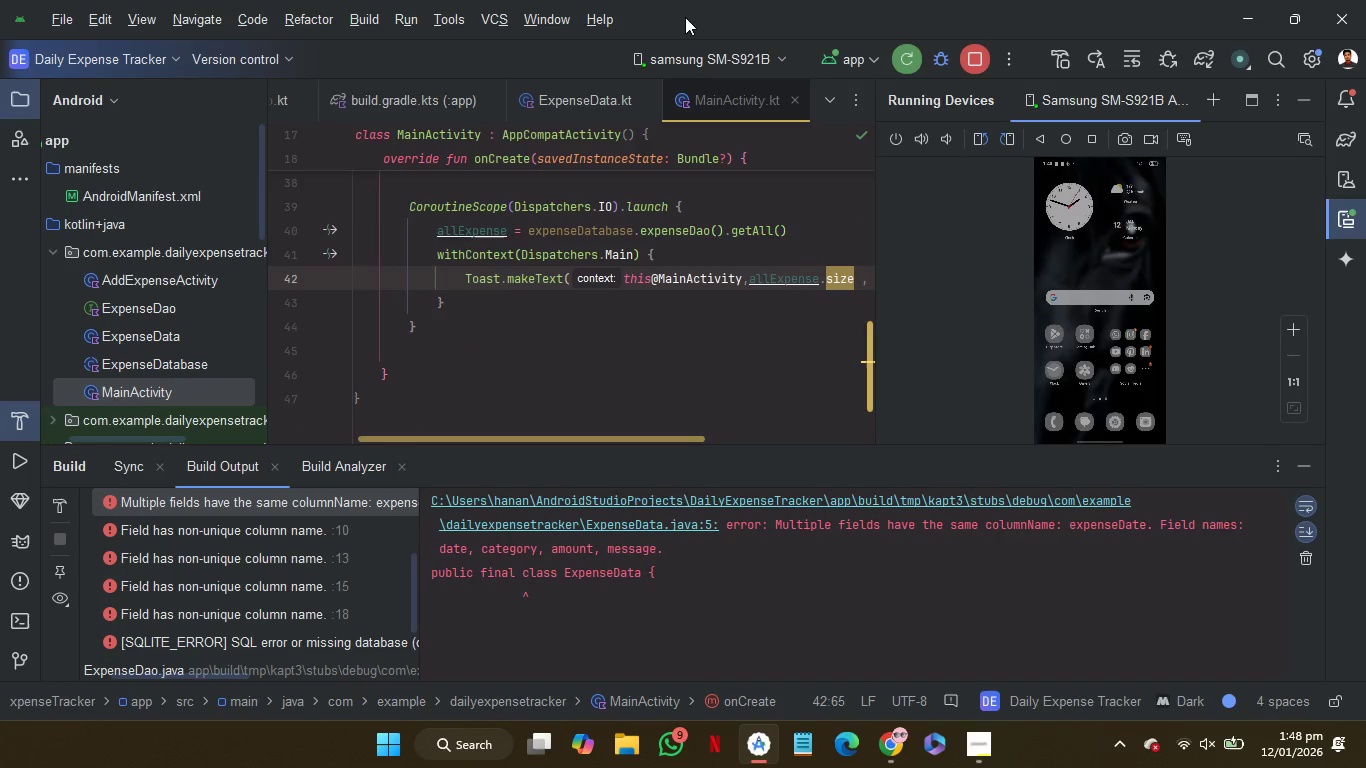 
wait(35.88)
 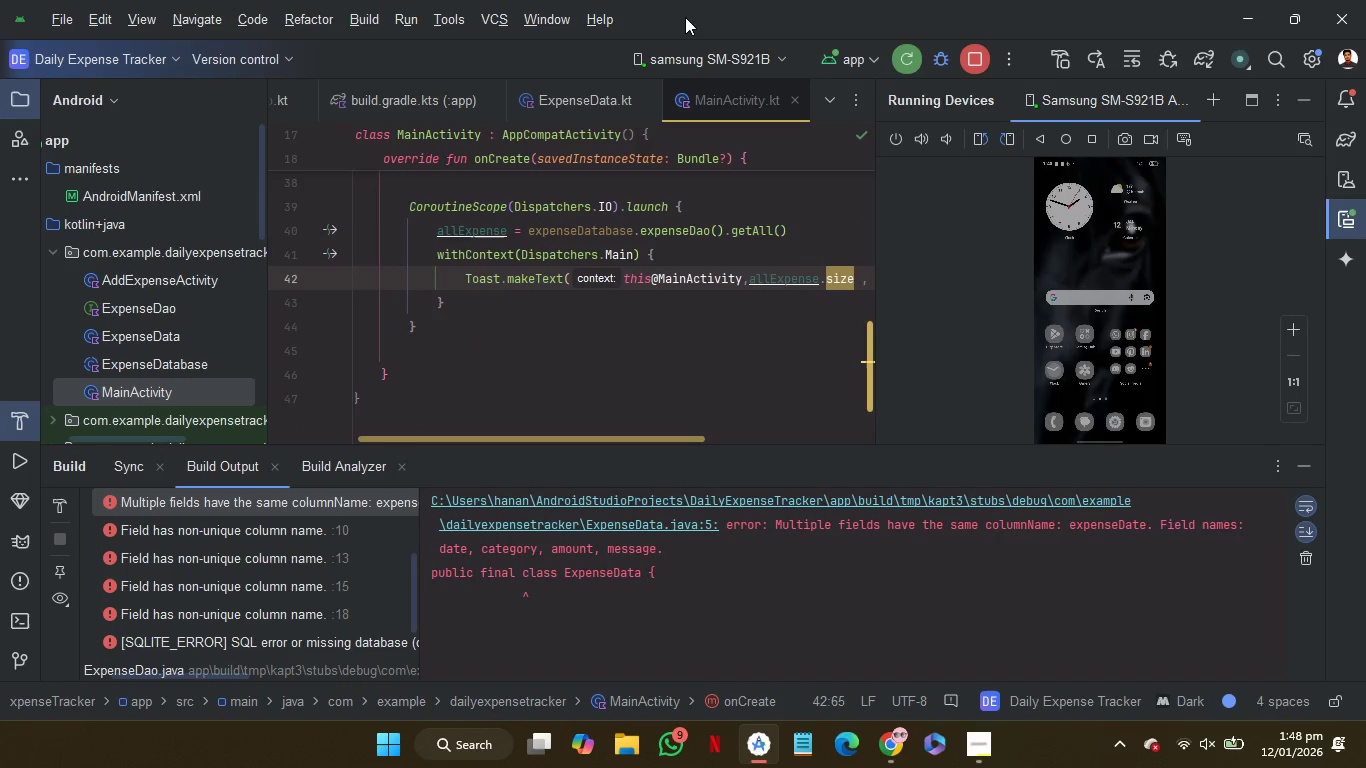 
left_click_drag(start_coordinate=[608, 434], to_coordinate=[743, 430])
 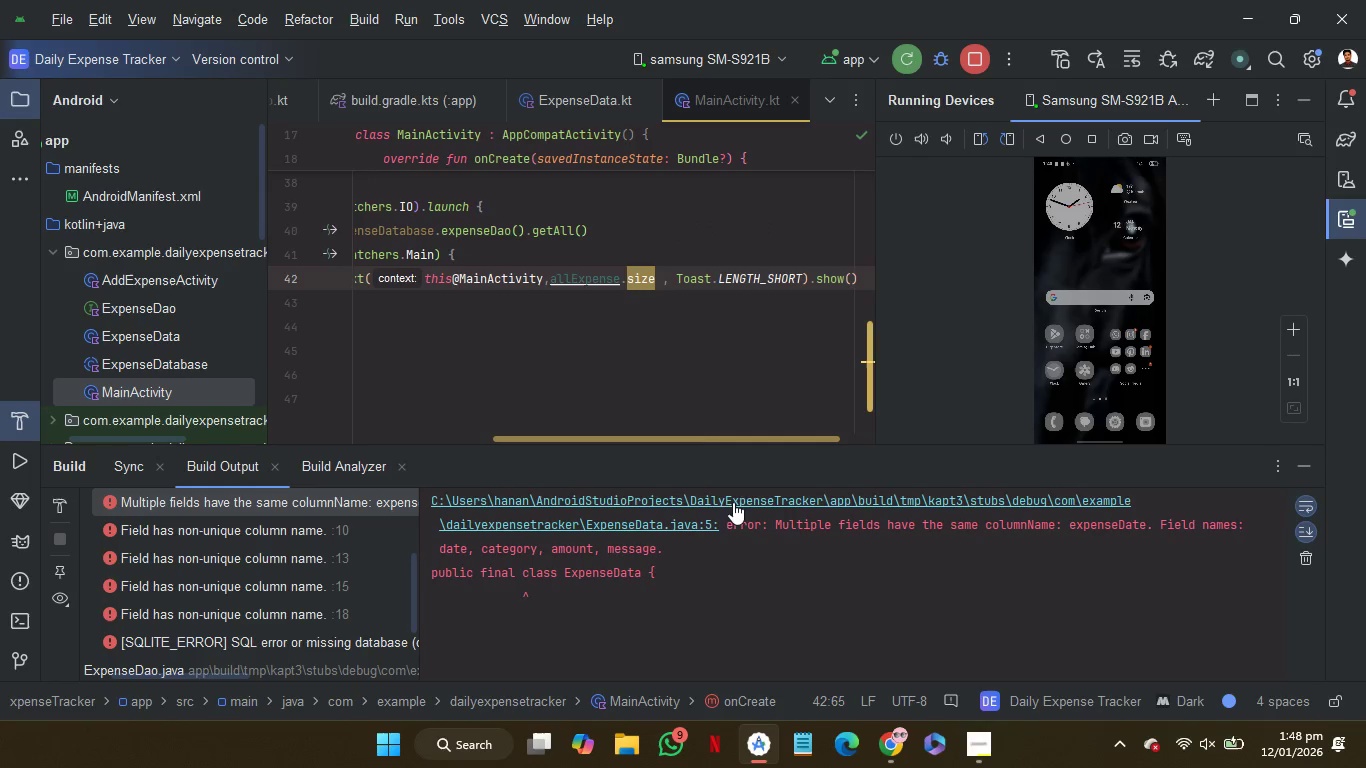 
left_click([742, 502])
 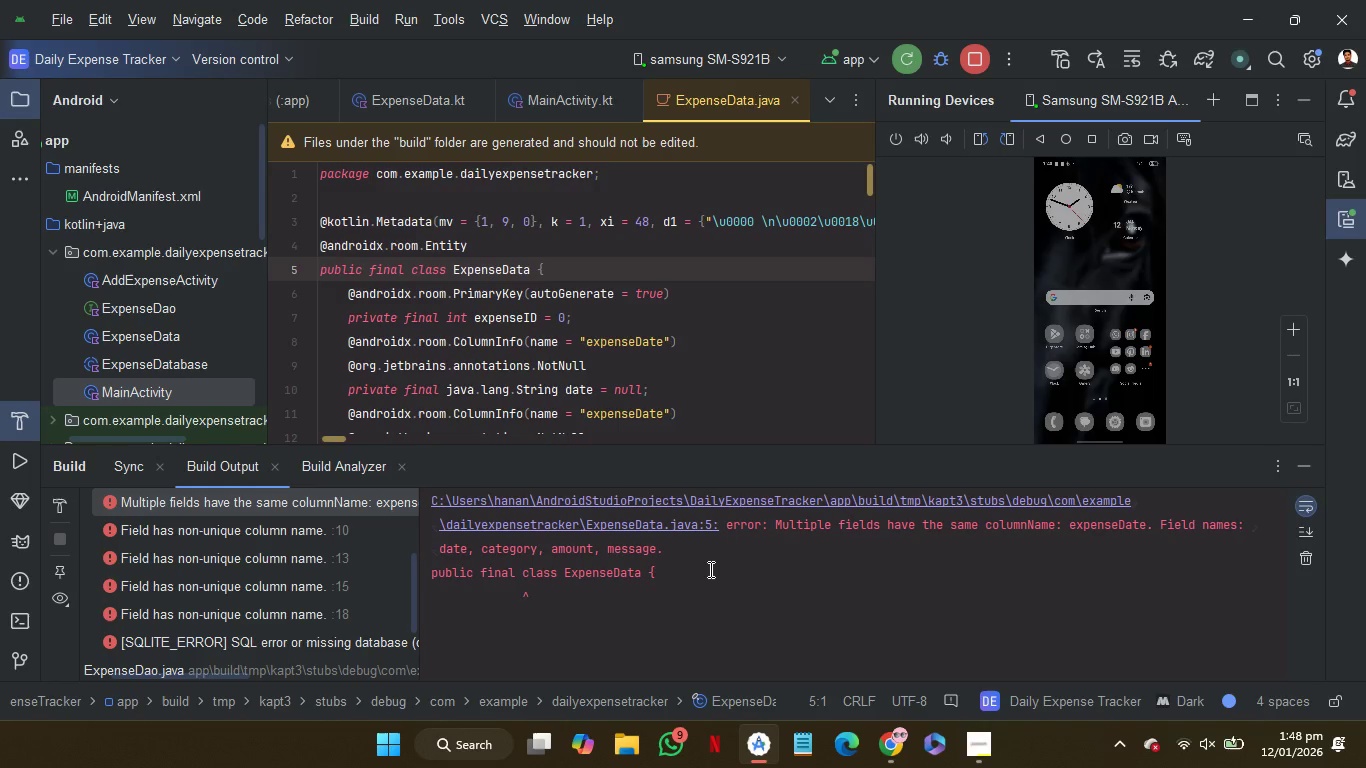 
wait(13.92)
 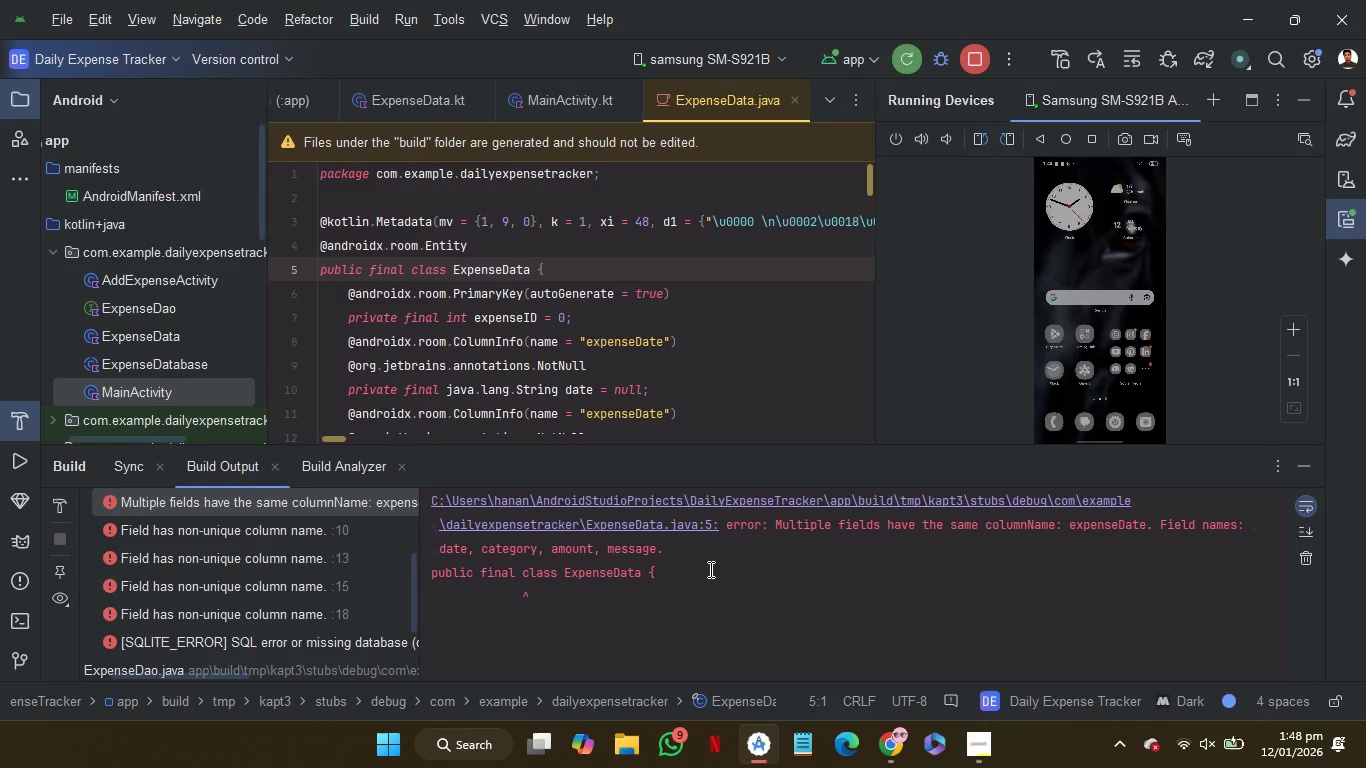 
scroll: coordinate [725, 367], scroll_direction: up, amount: 2.0
 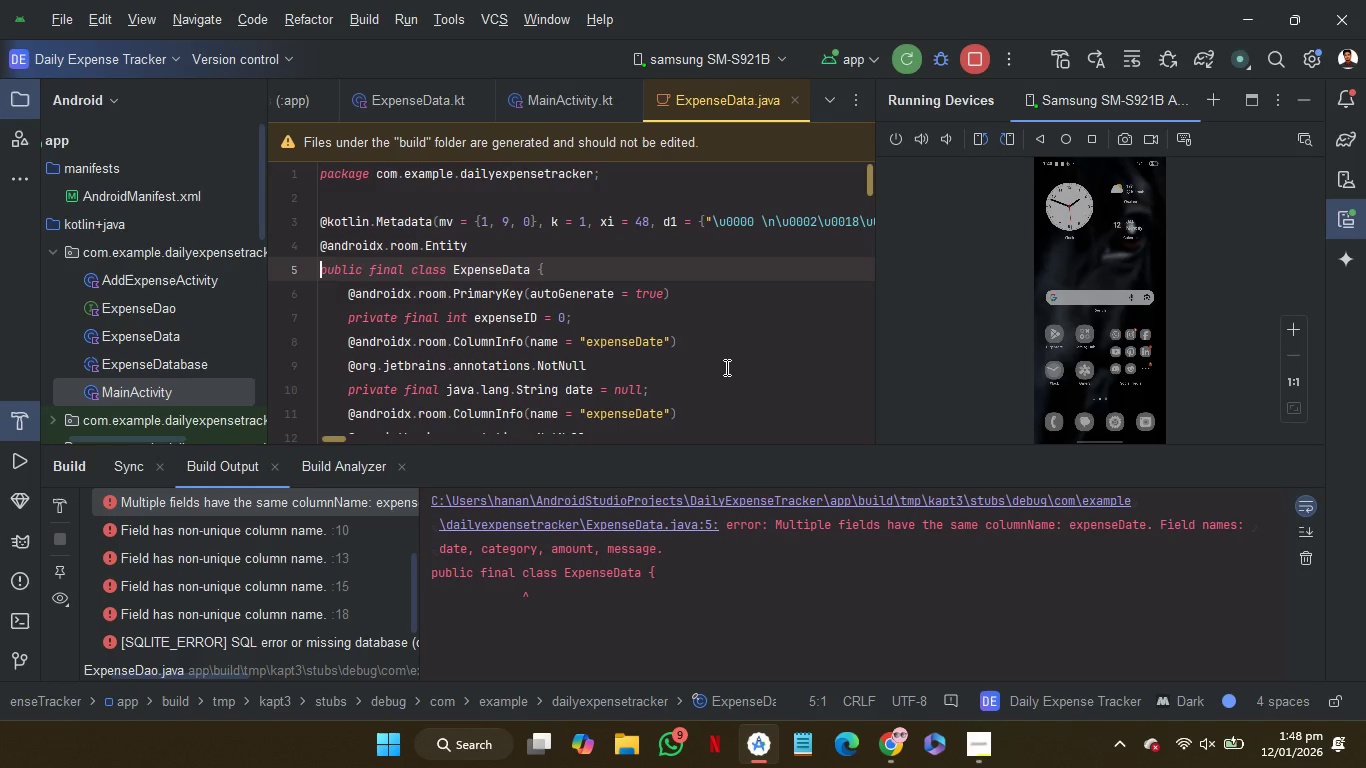 
scroll: coordinate [725, 367], scroll_direction: down, amount: 3.0
 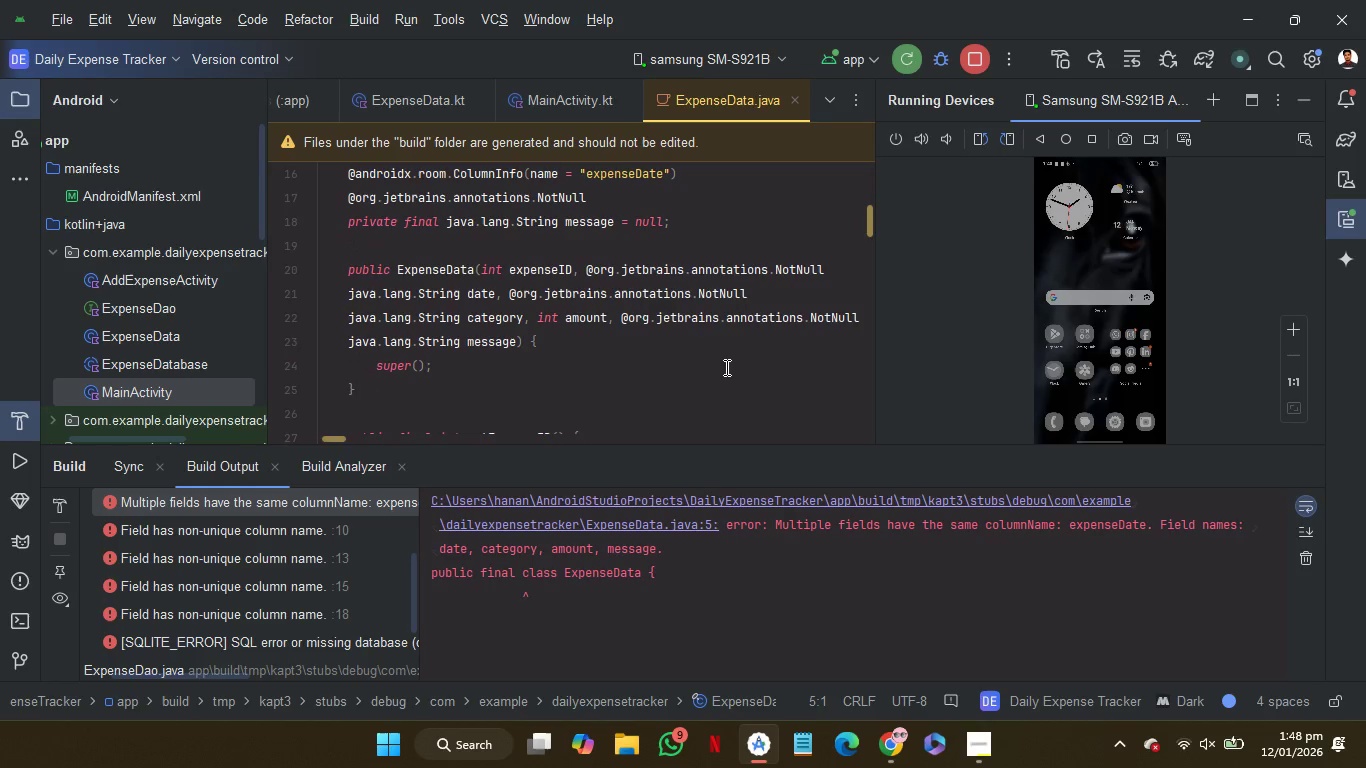 
scroll: coordinate [725, 367], scroll_direction: none, amount: 0.0
 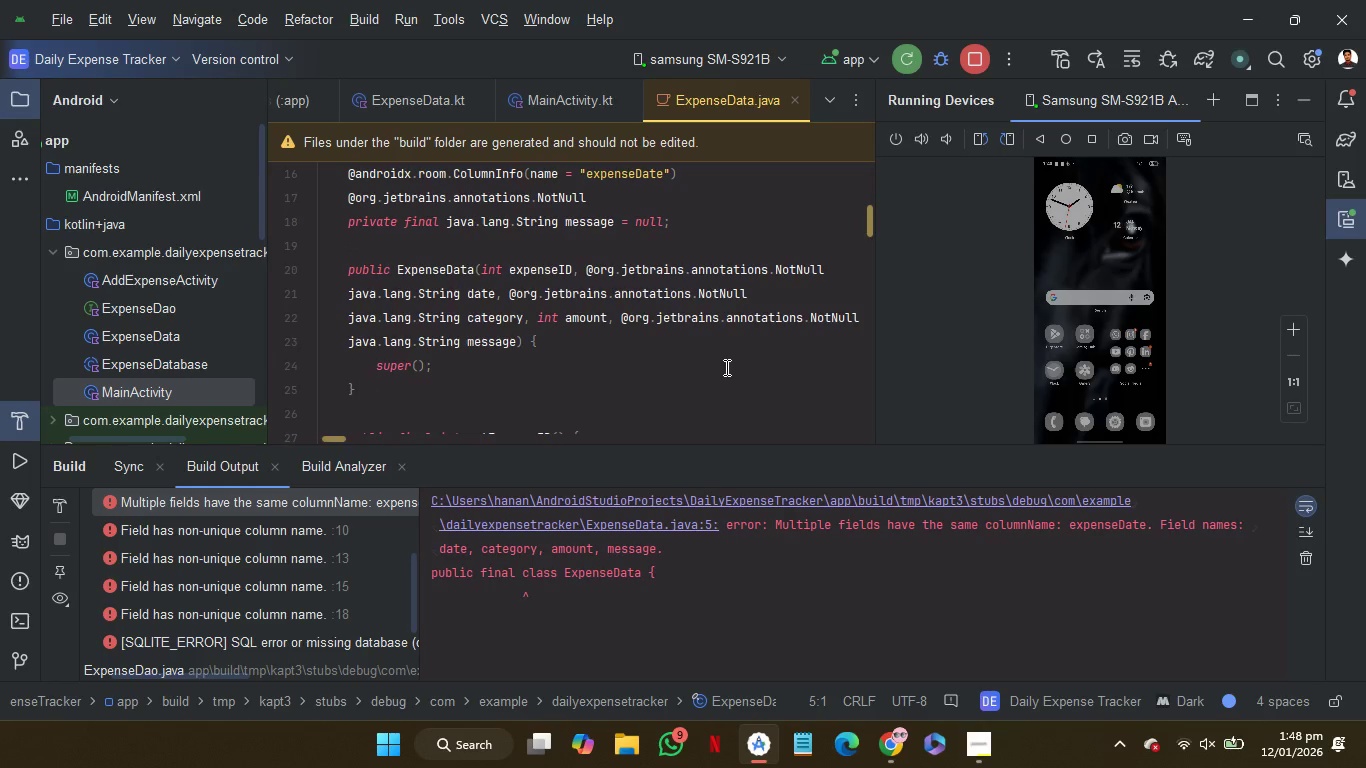 
scroll: coordinate [725, 367], scroll_direction: up, amount: 11.0
 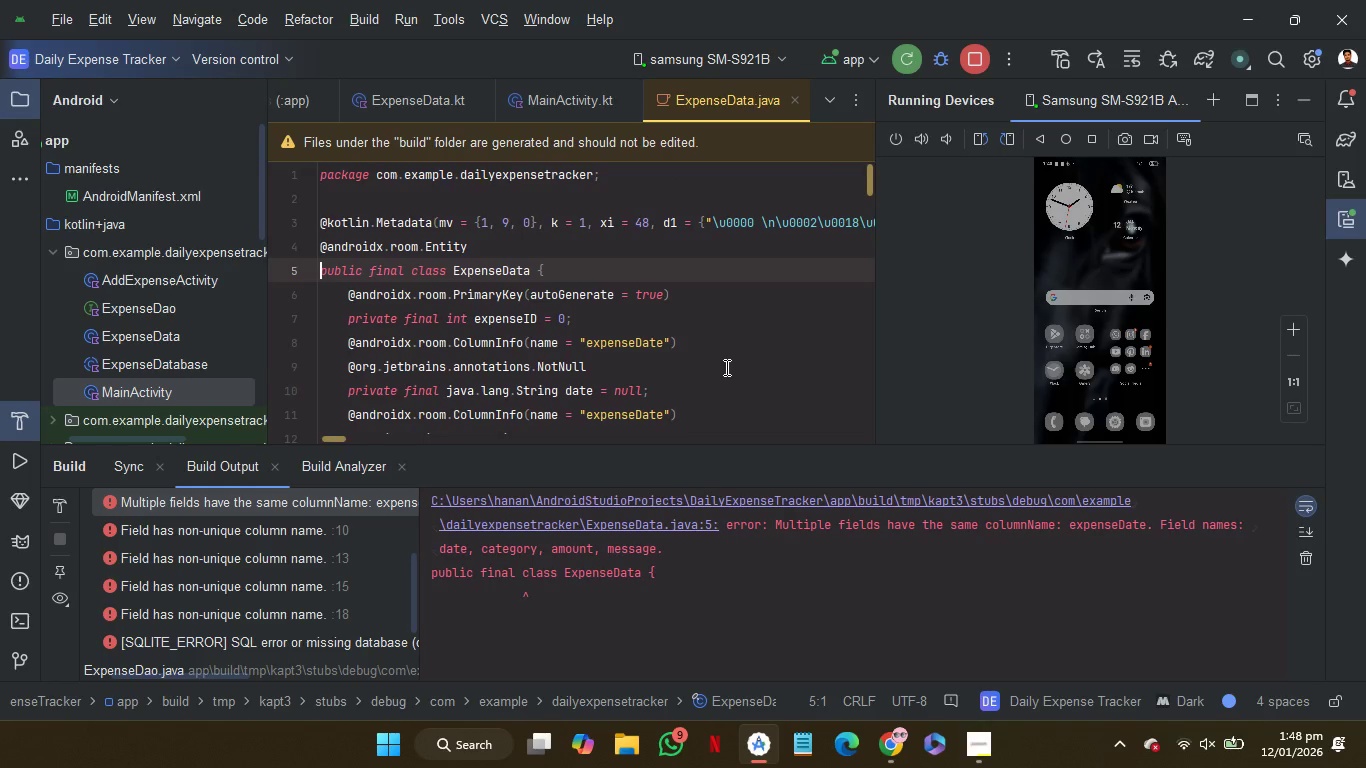 
scroll: coordinate [288, 570], scroll_direction: none, amount: 0.0
 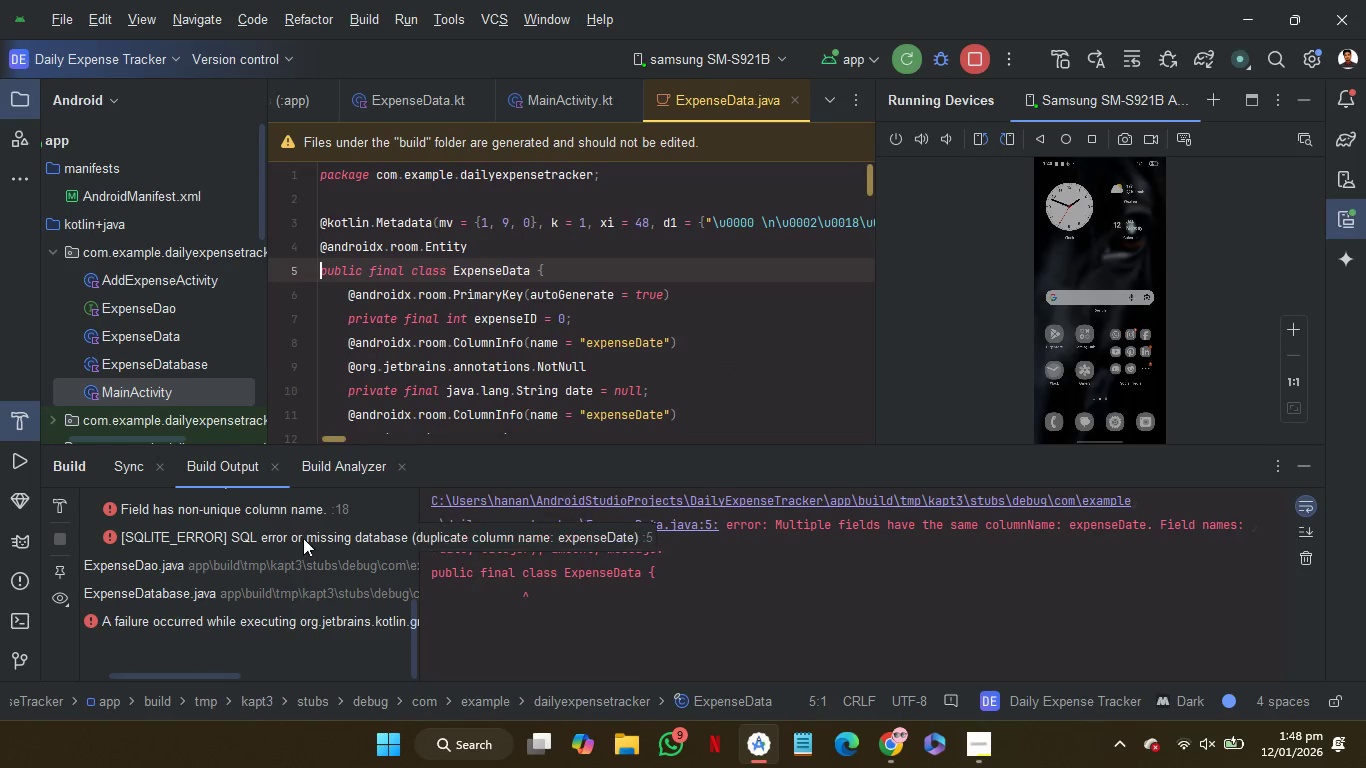 
left_click([305, 538])
 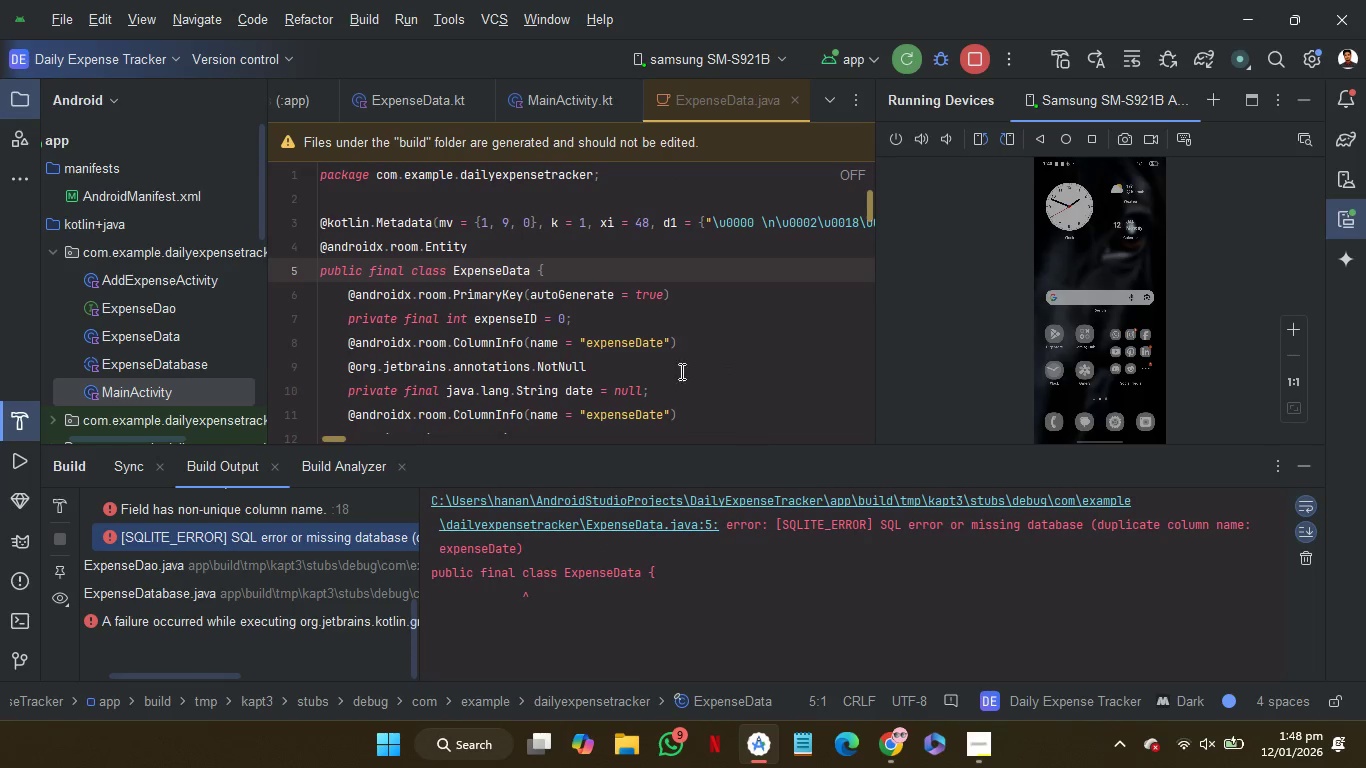 
wait(5.72)
 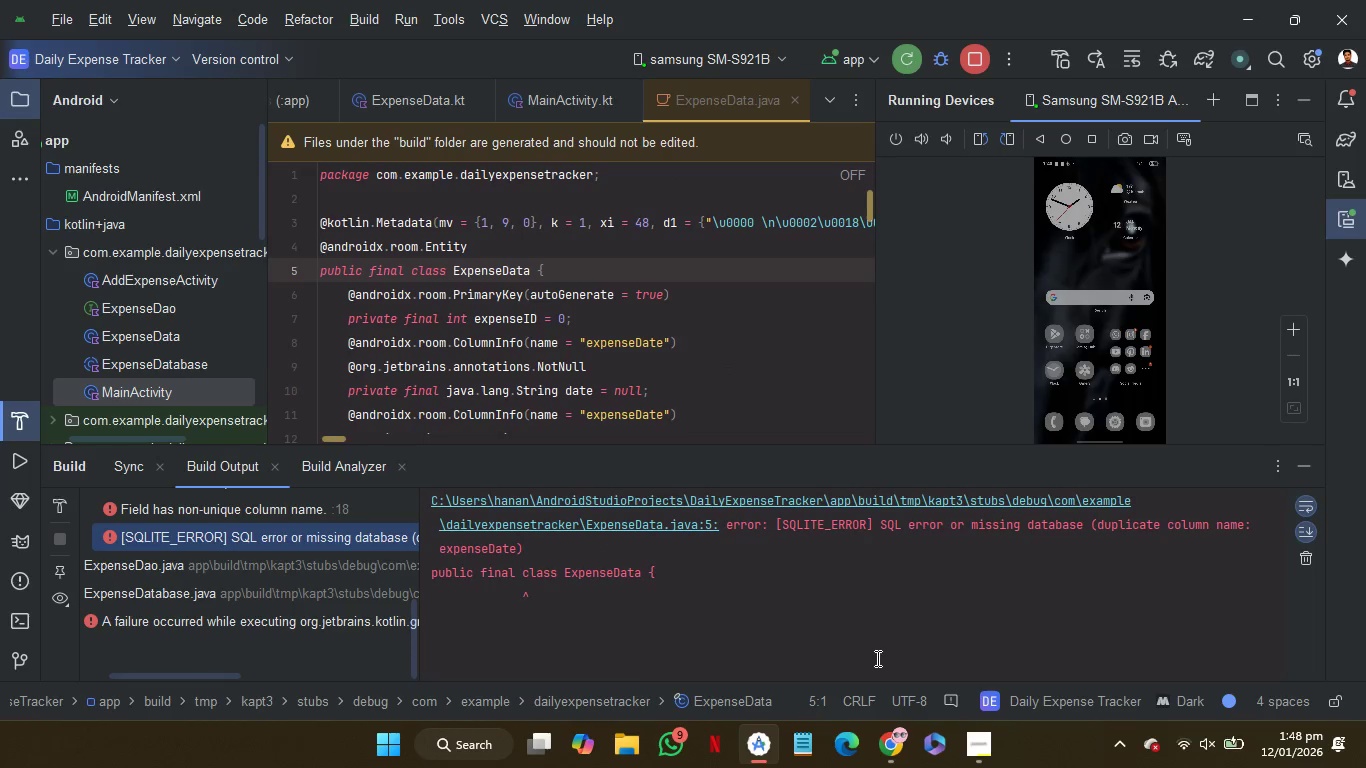 
left_click([420, 103])
 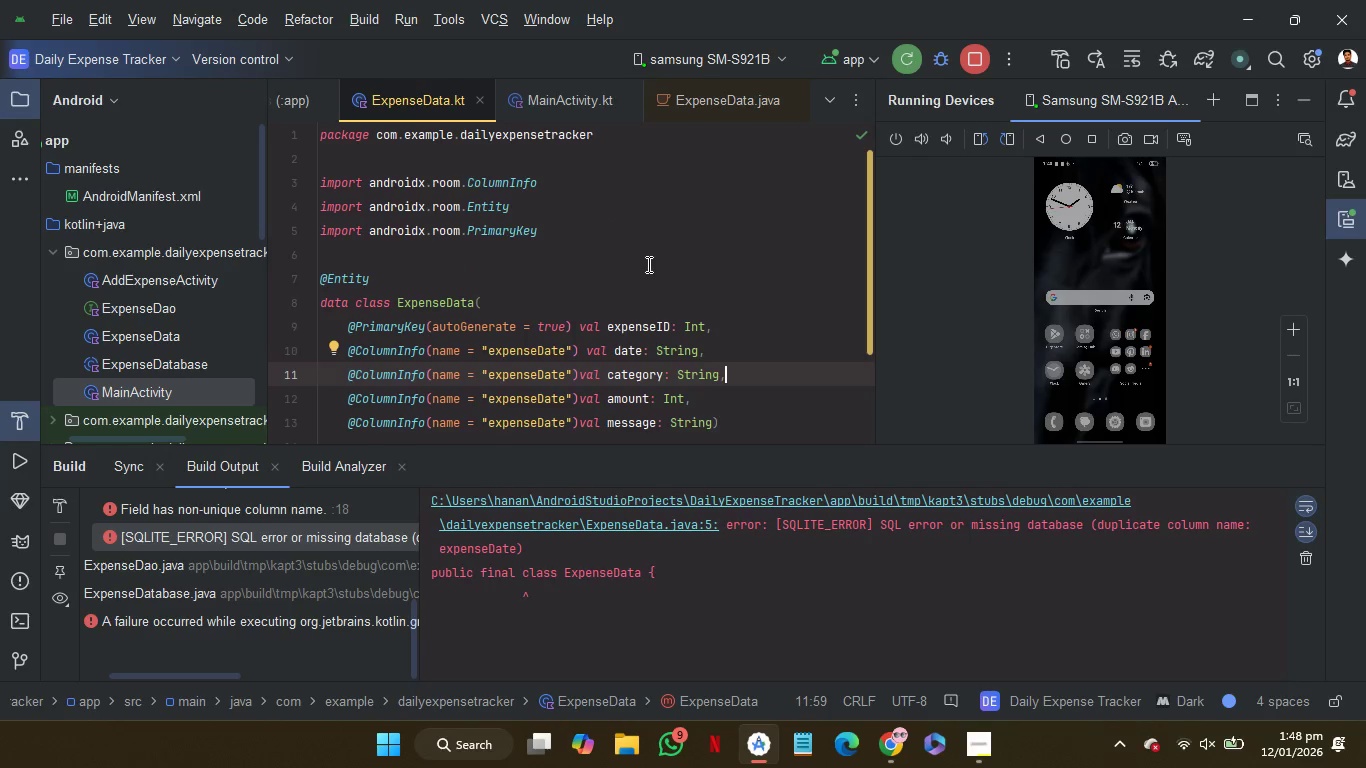 
scroll: coordinate [647, 264], scroll_direction: down, amount: 1.0
 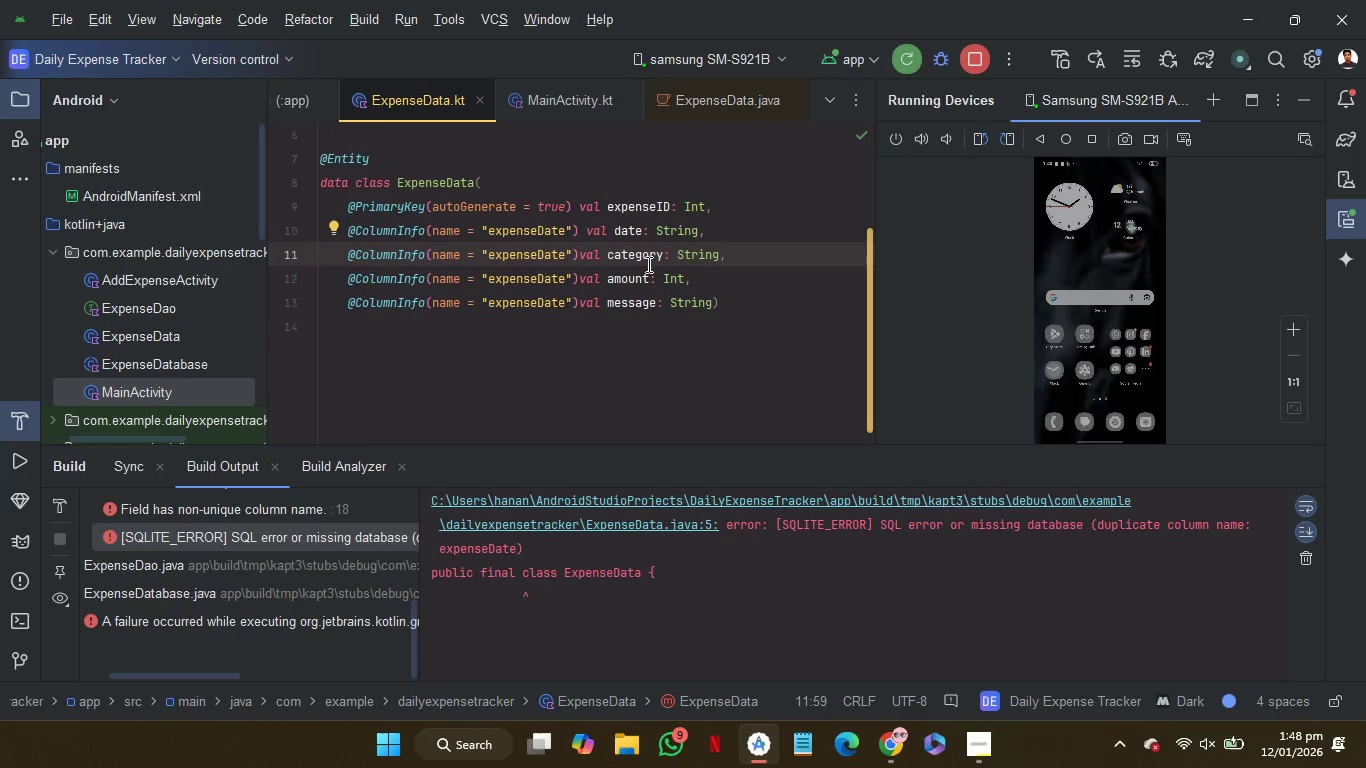 
scroll: coordinate [647, 264], scroll_direction: none, amount: 0.0
 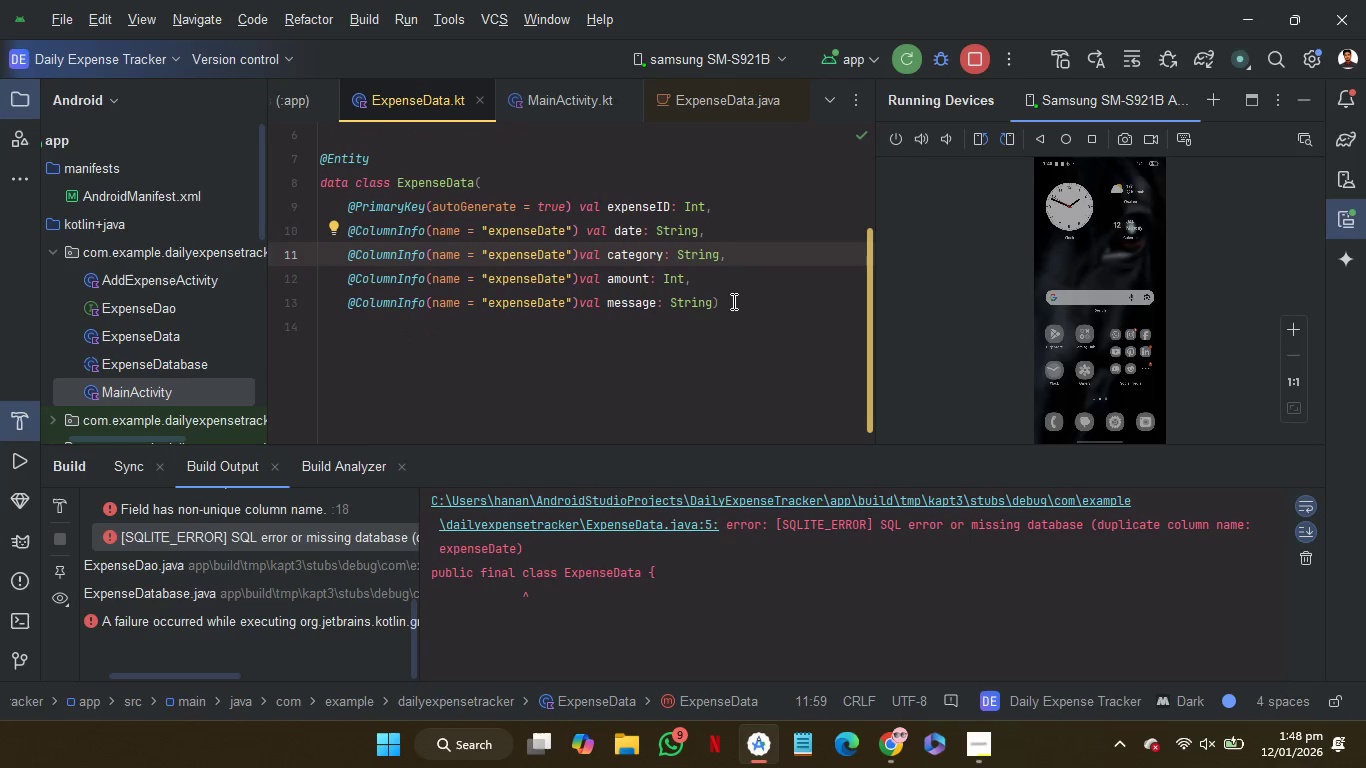 
wait(5.08)
 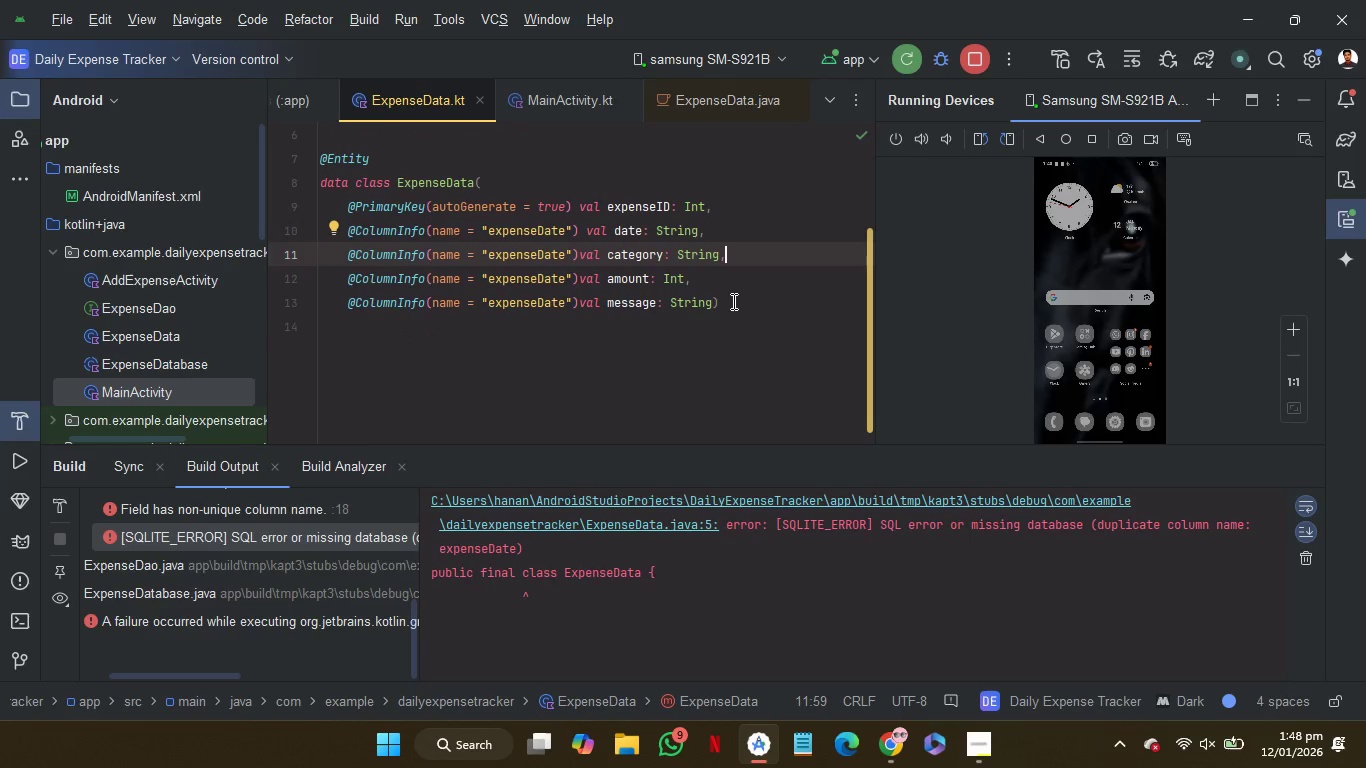 
left_click([716, 115])
 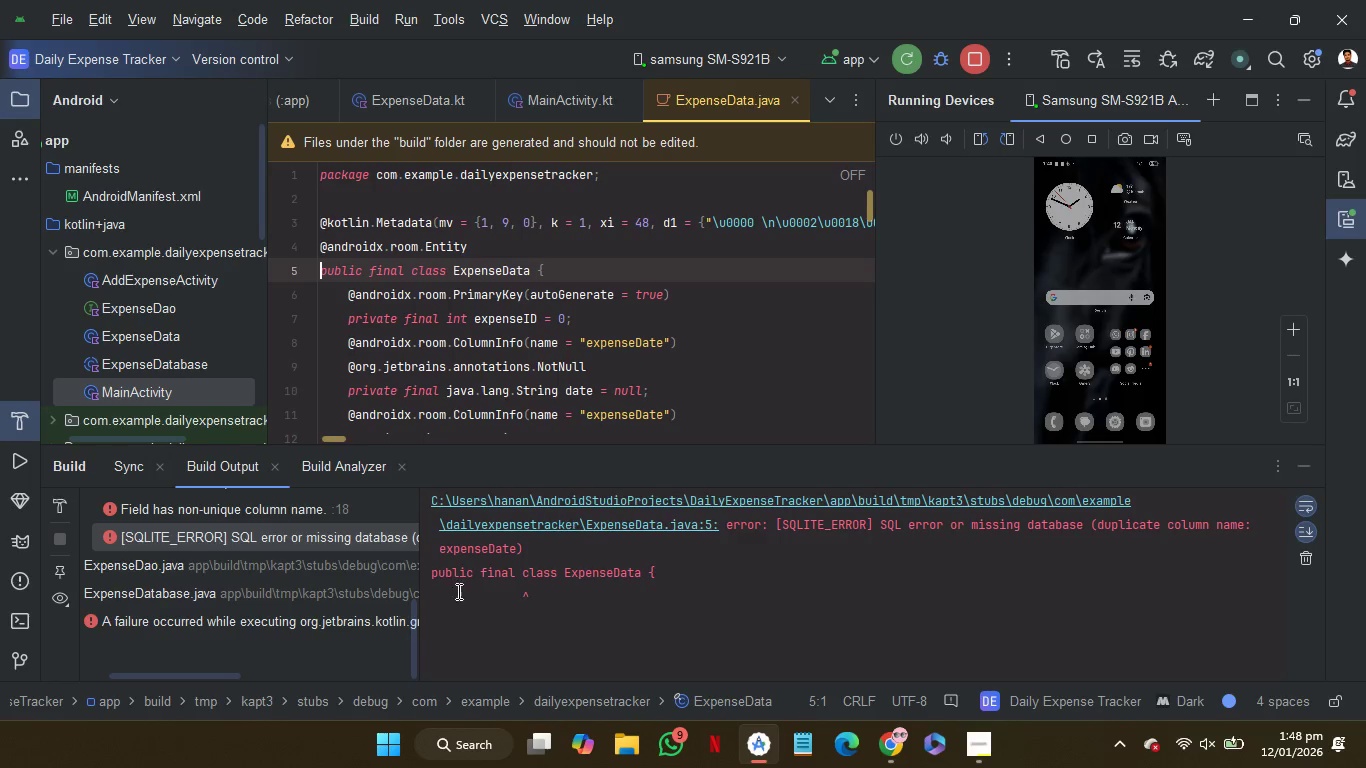 
scroll: coordinate [265, 576], scroll_direction: down, amount: 2.0
 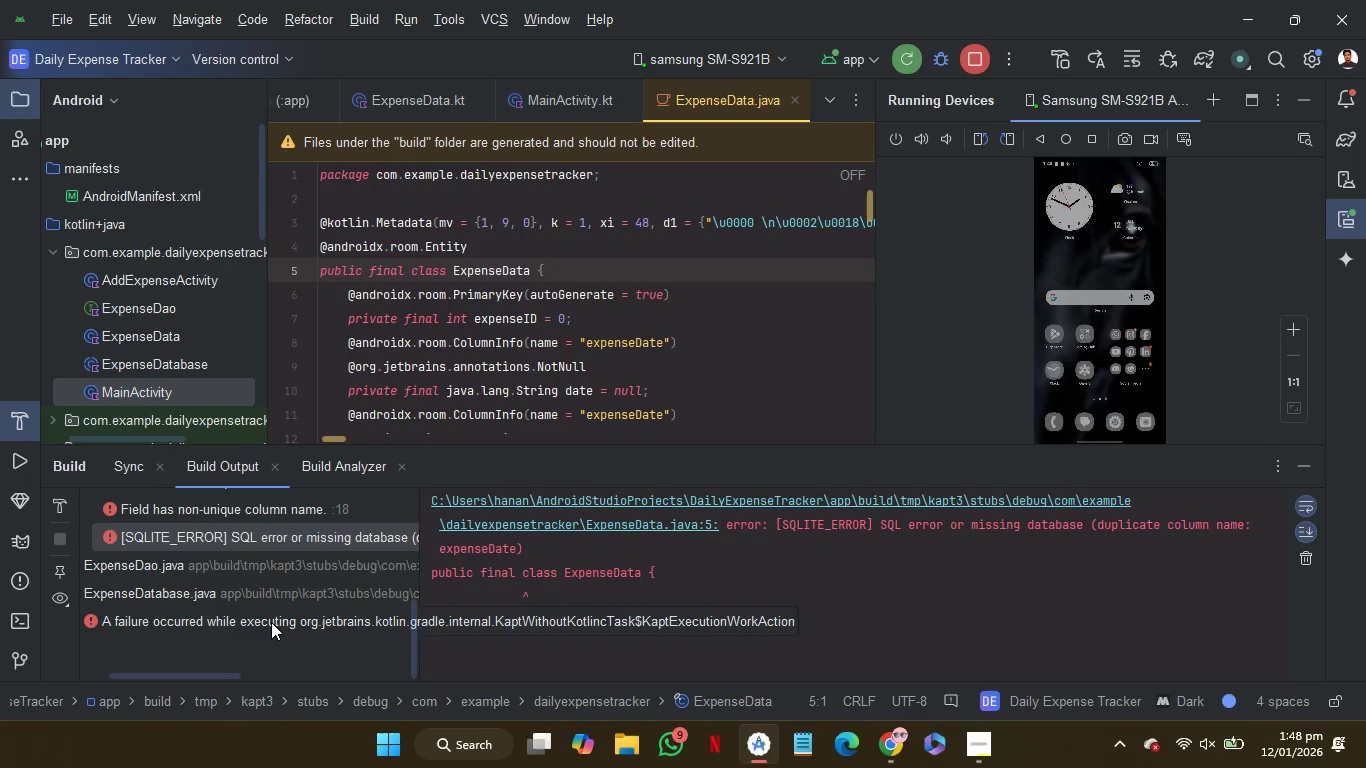 
left_click([271, 622])
 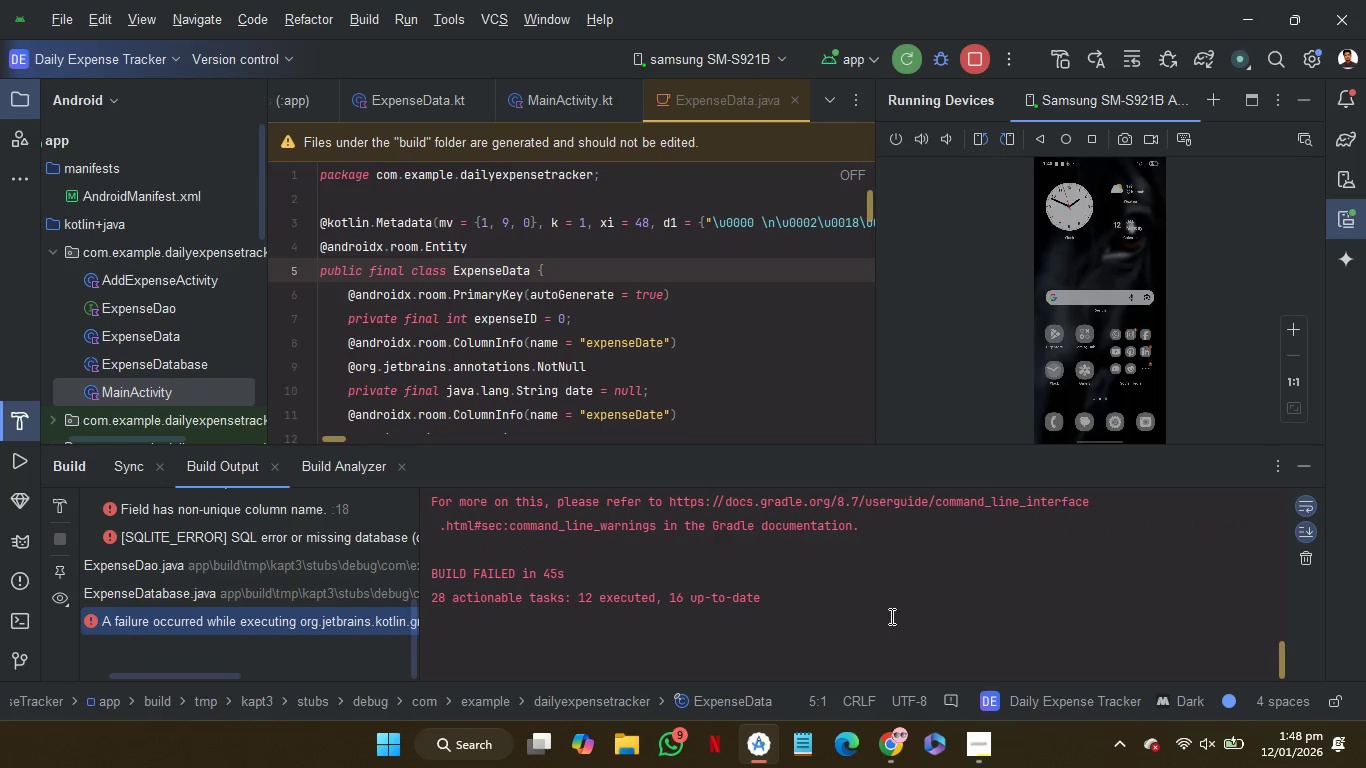 
scroll: coordinate [893, 615], scroll_direction: up, amount: 15.0
 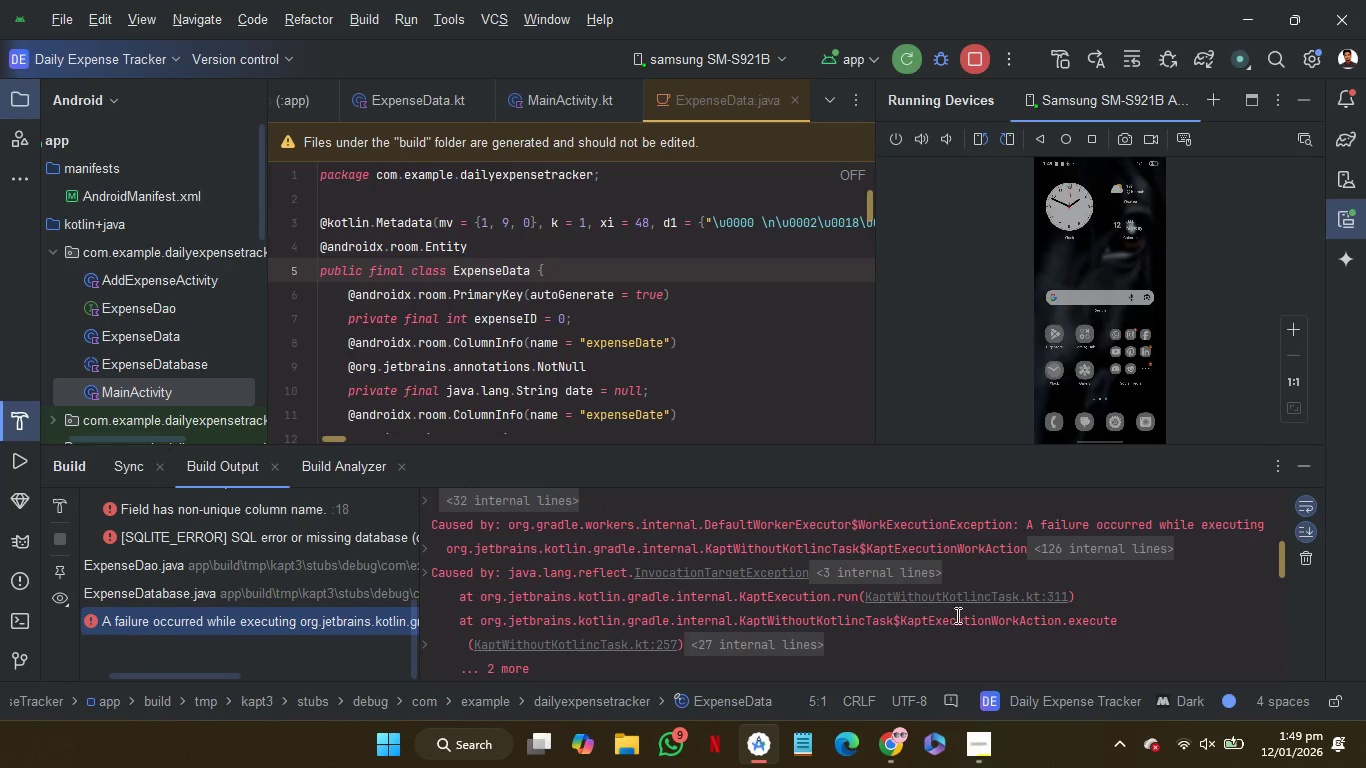 
scroll: coordinate [835, 586], scroll_direction: down, amount: 4.0
 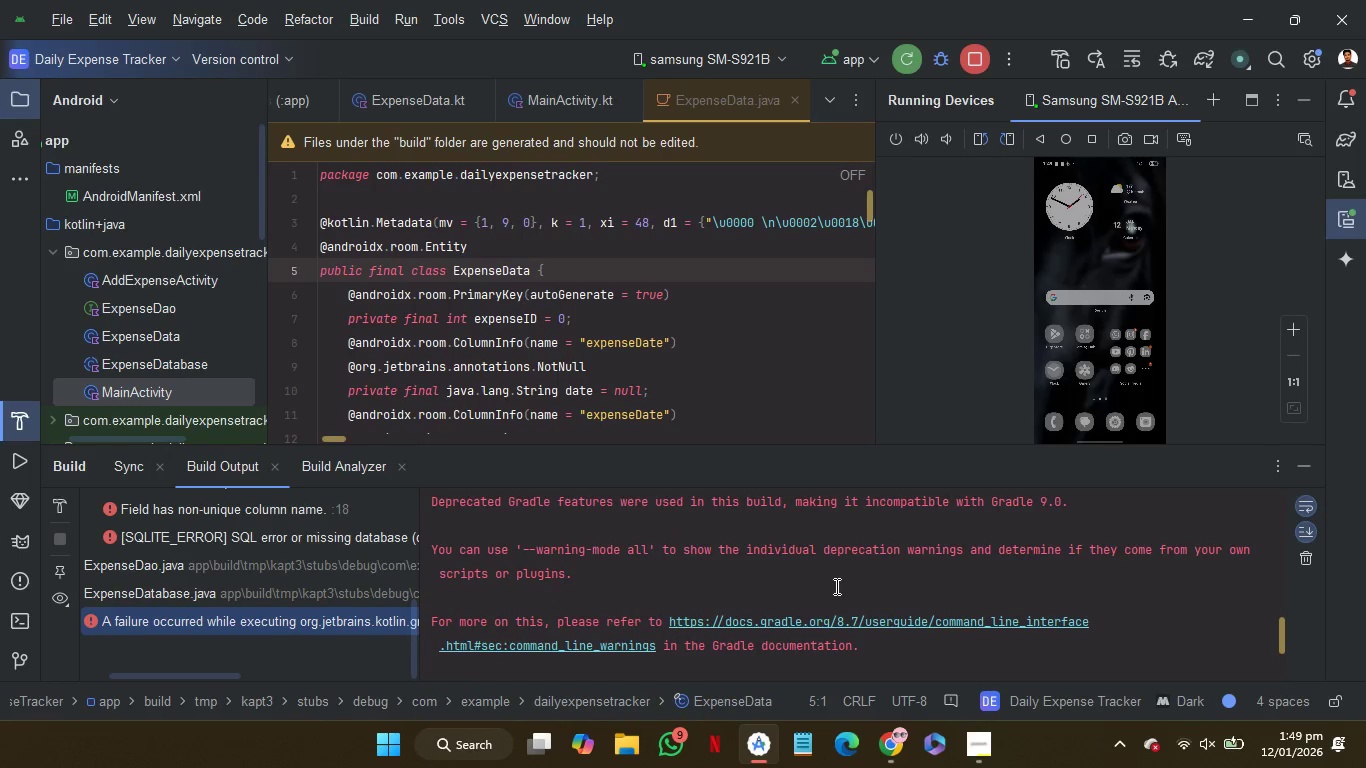 
scroll: coordinate [835, 586], scroll_direction: up, amount: 2.0
 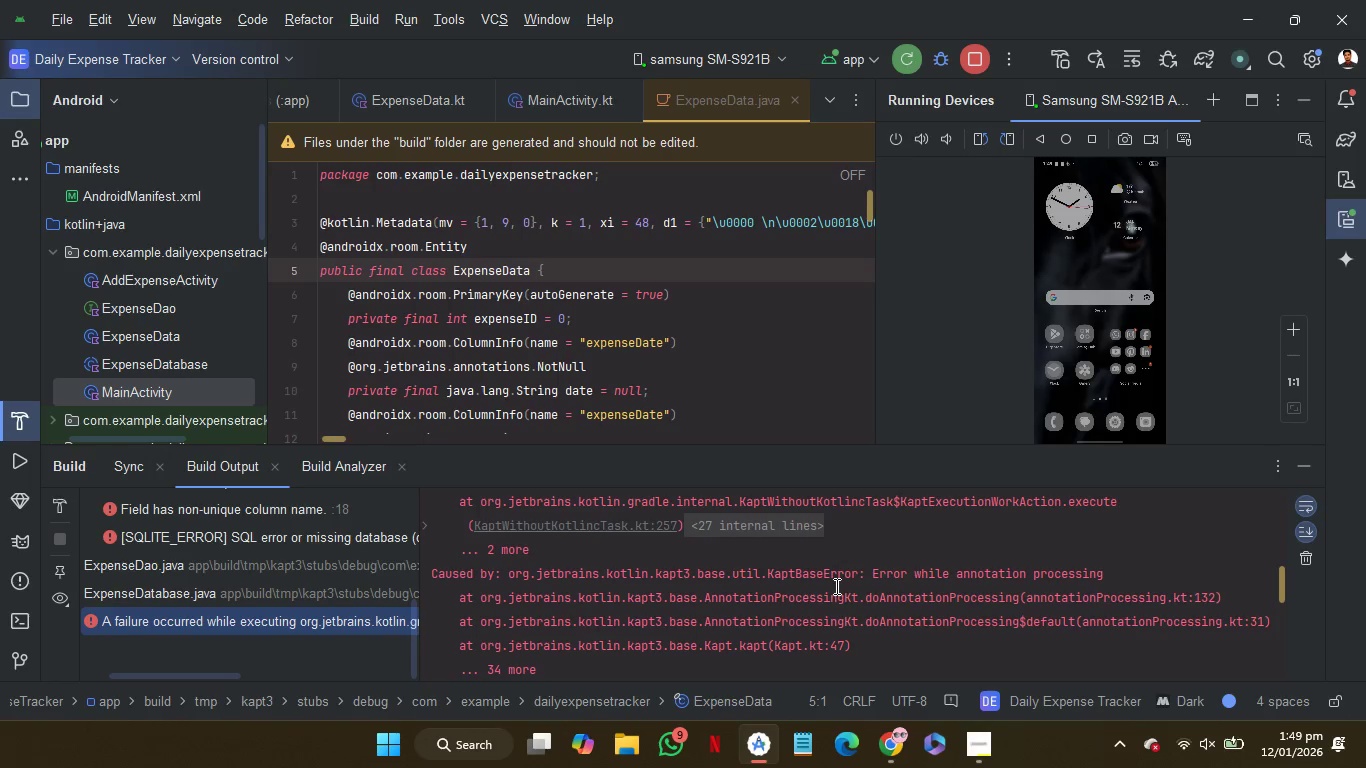 
scroll: coordinate [172, 261], scroll_direction: down, amount: 44.0
 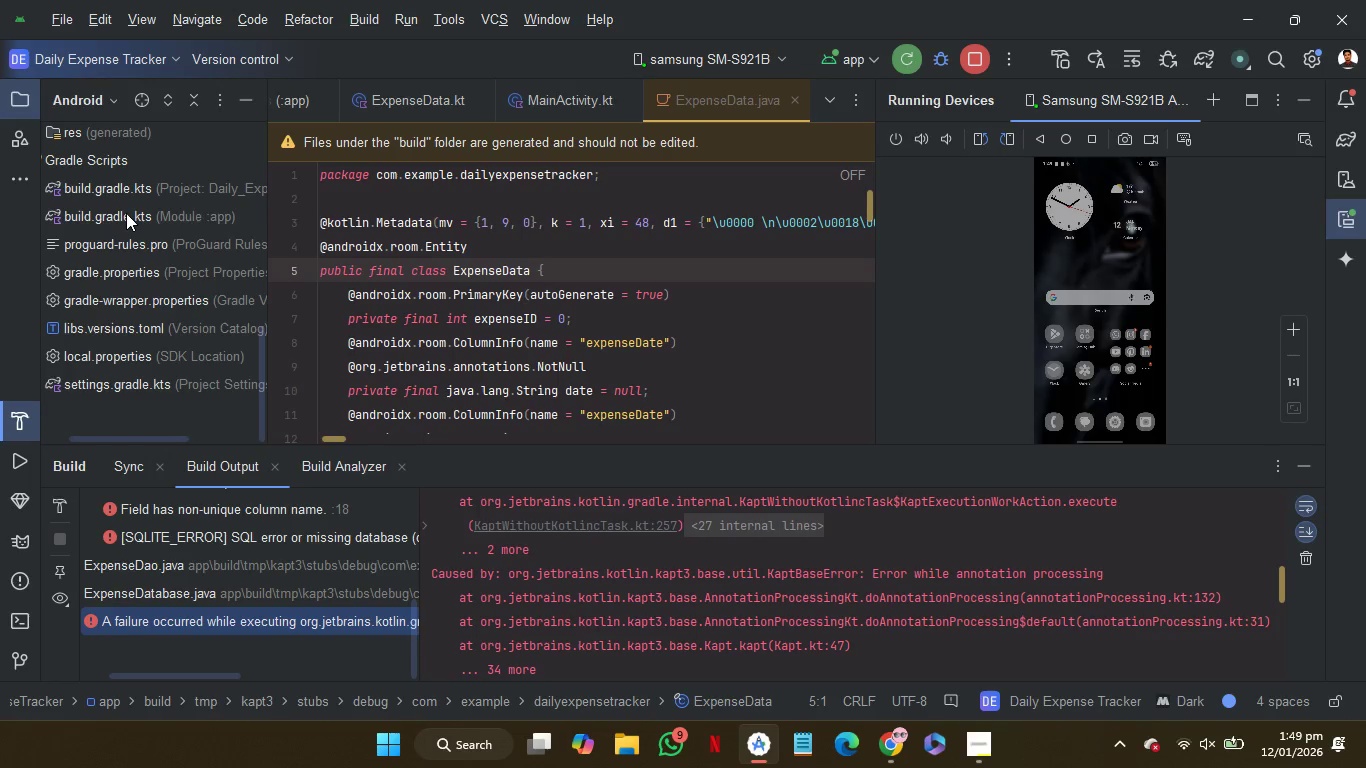 
double_click([126, 213])
 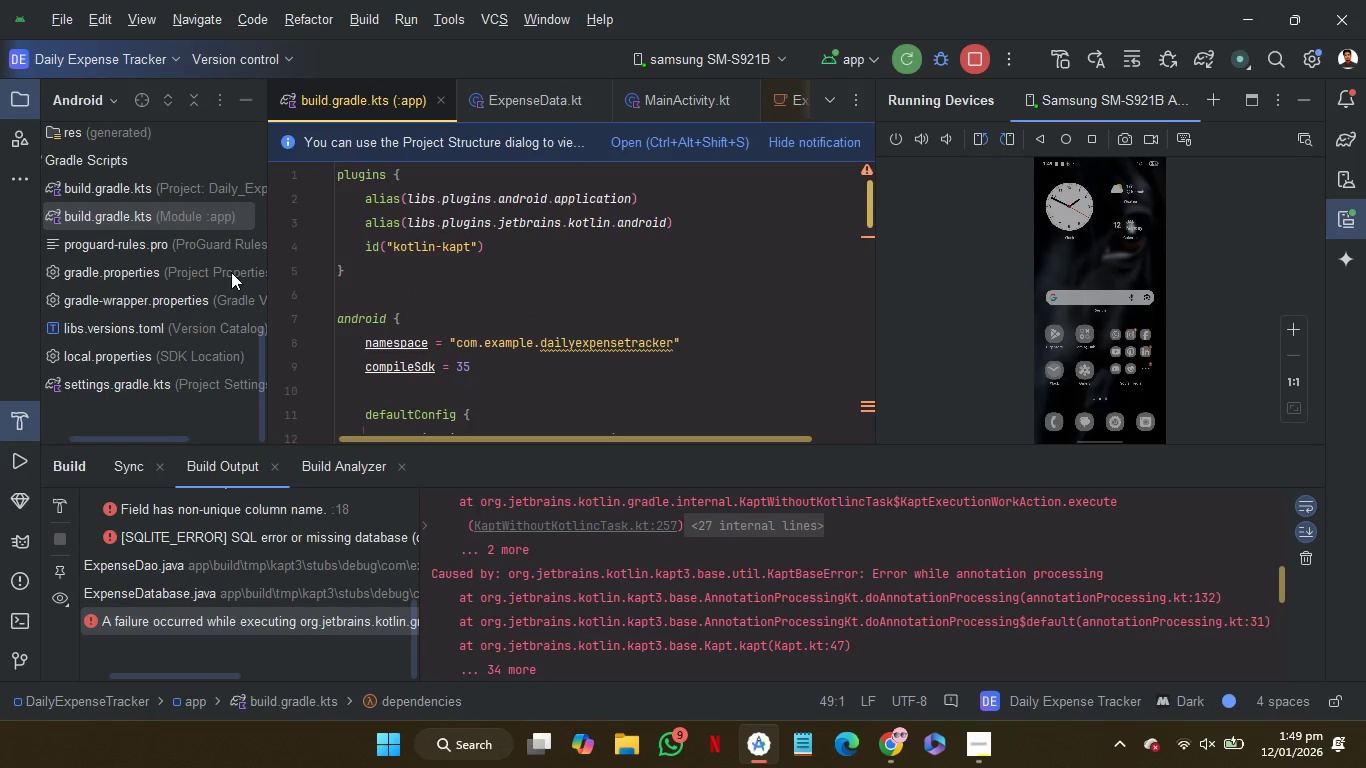 
scroll: coordinate [610, 304], scroll_direction: down, amount: 21.0
 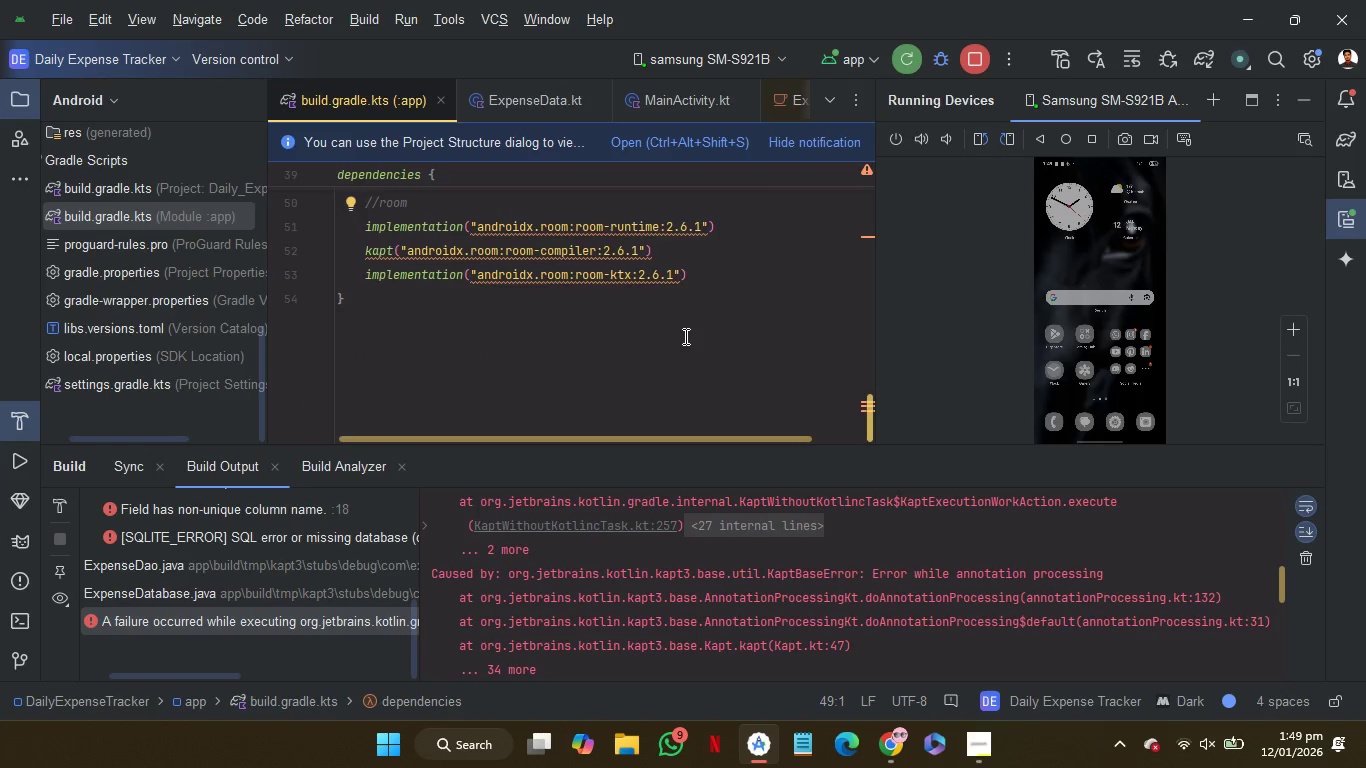 
mouse_move([913, 346])
 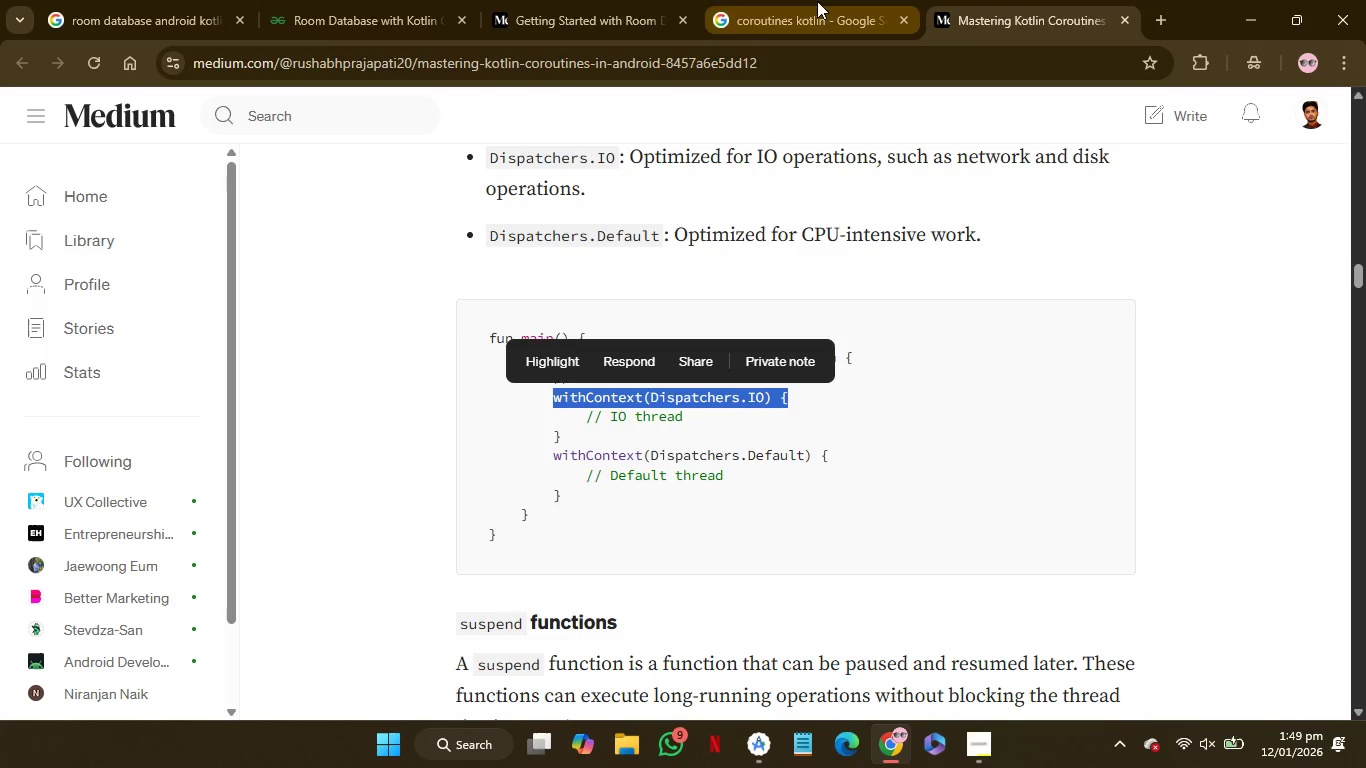 
left_click([591, 0])
 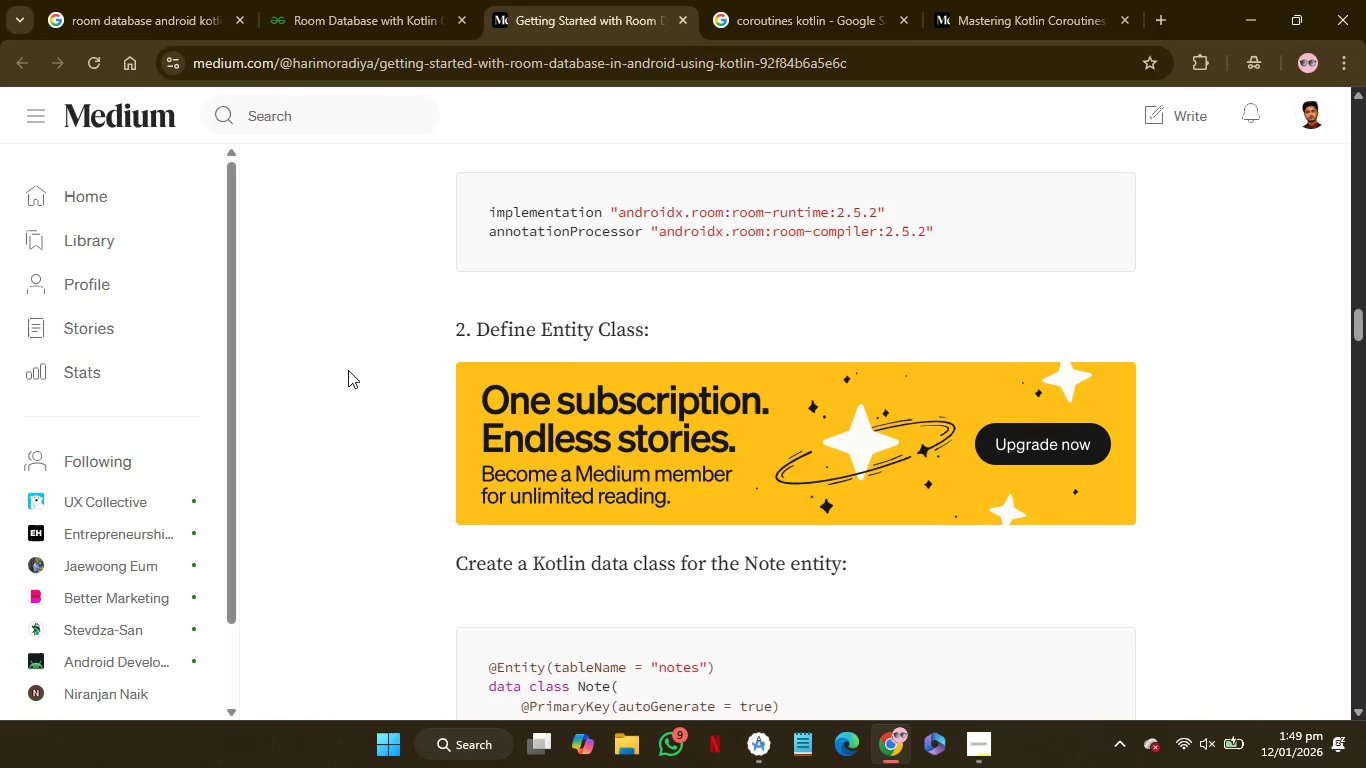 
wait(15.08)
 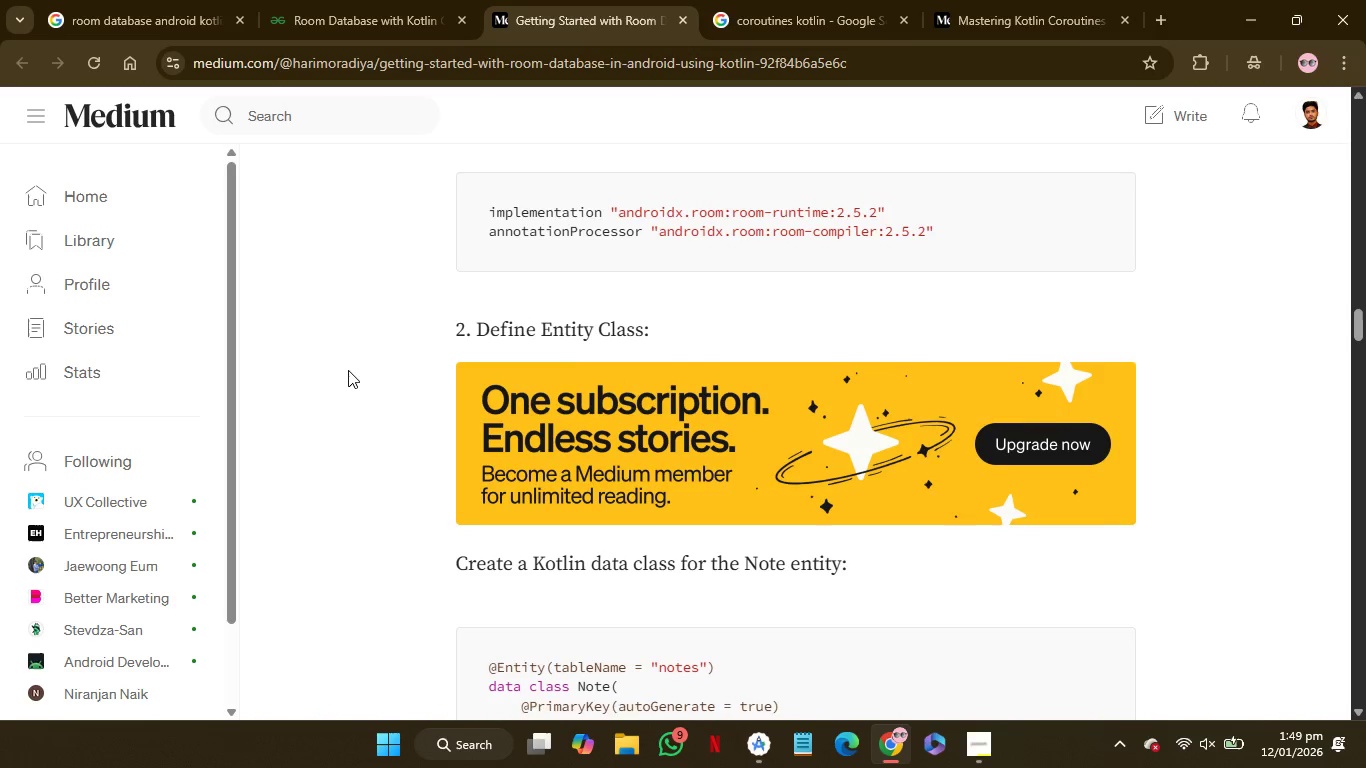 
left_click([371, 2])
 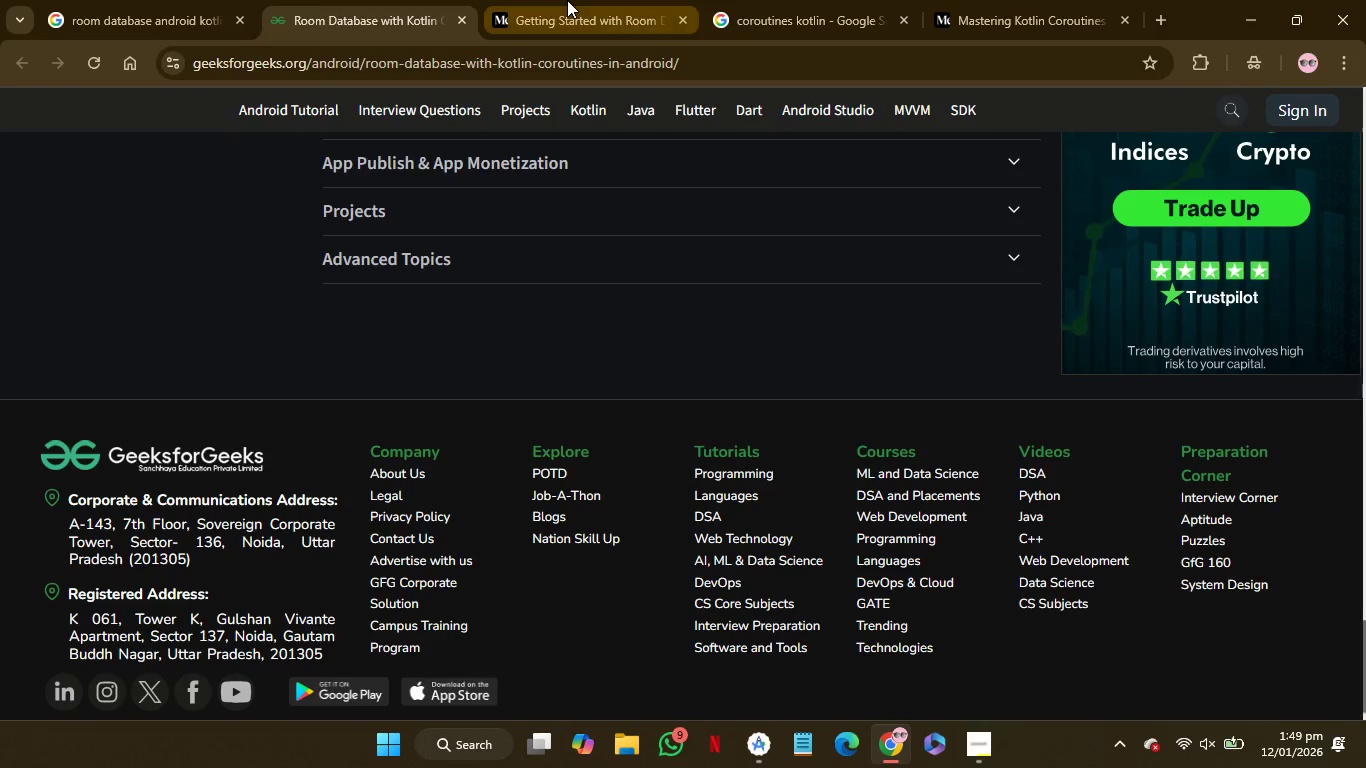 
left_click([567, 0])
 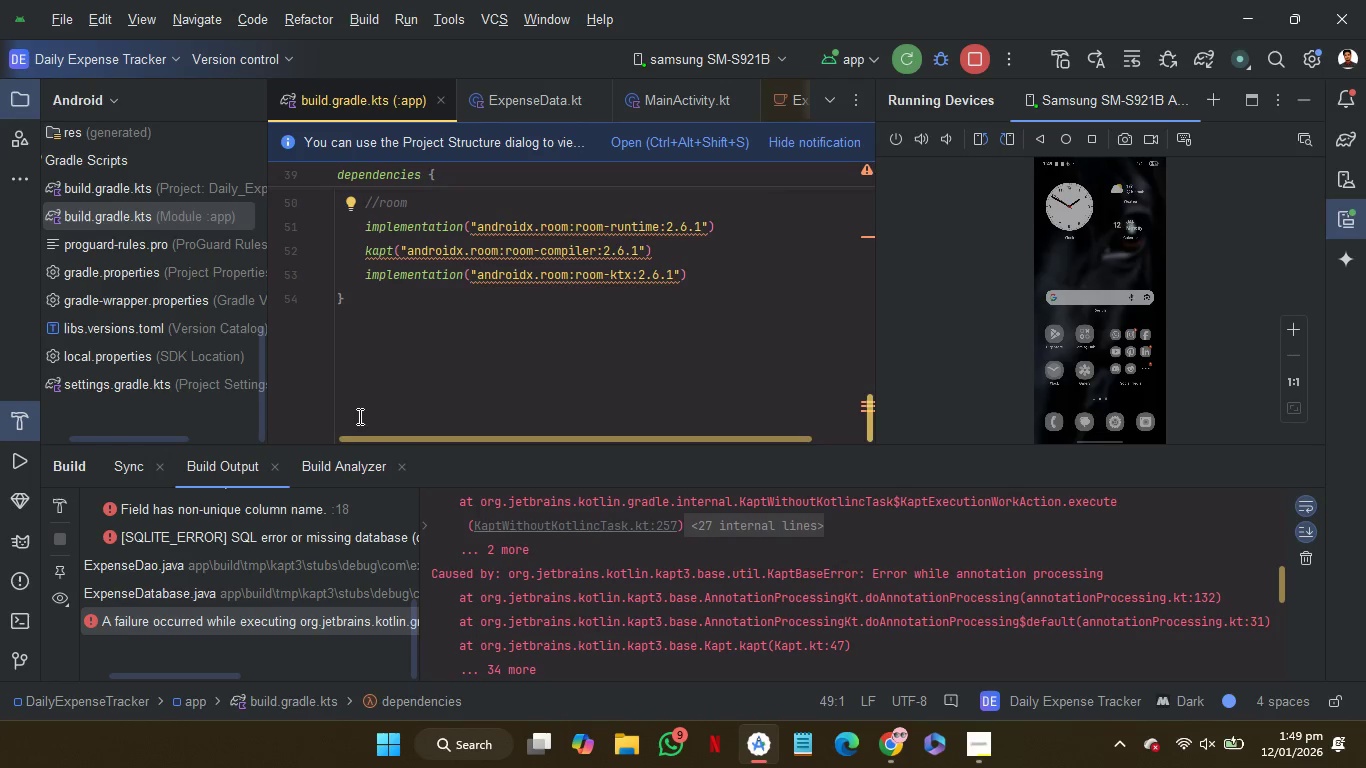 
wait(6.91)
 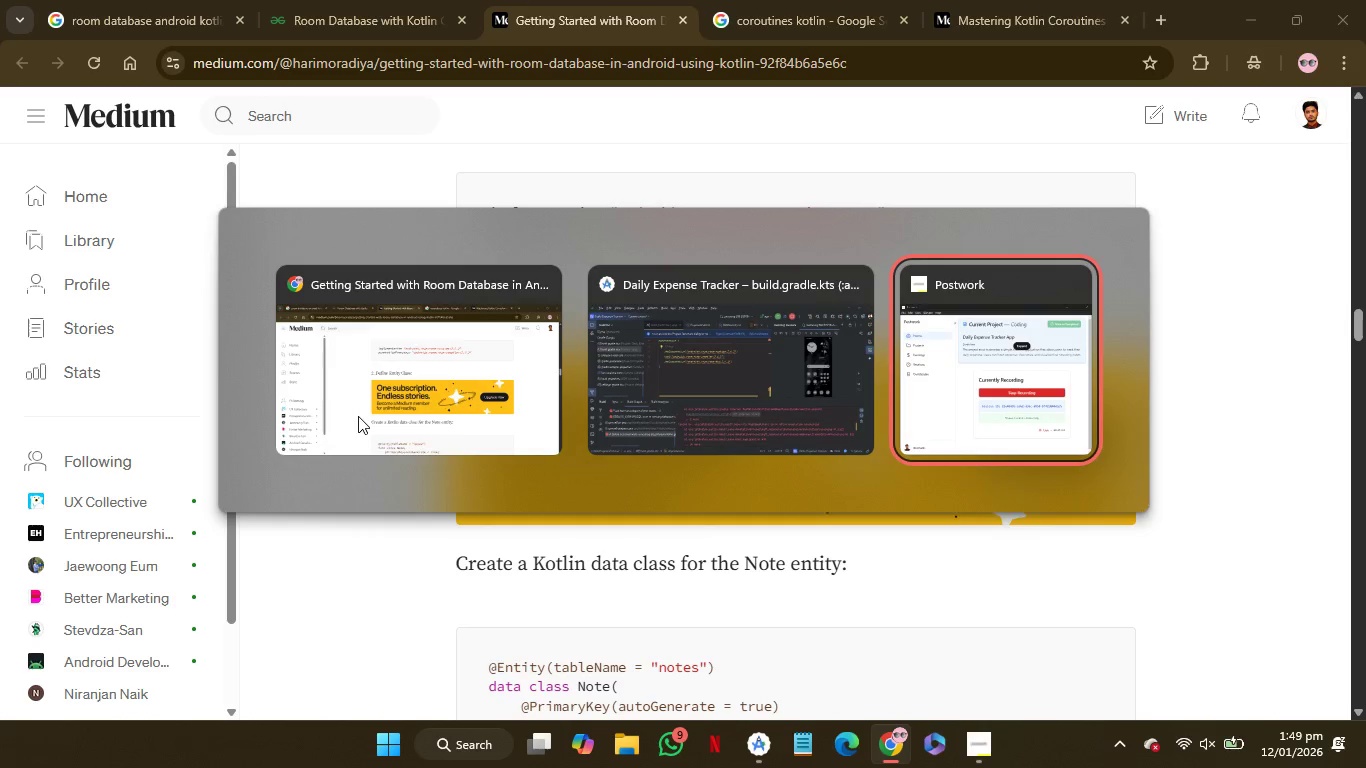 
scroll: coordinate [741, 597], scroll_direction: none, amount: 0.0
 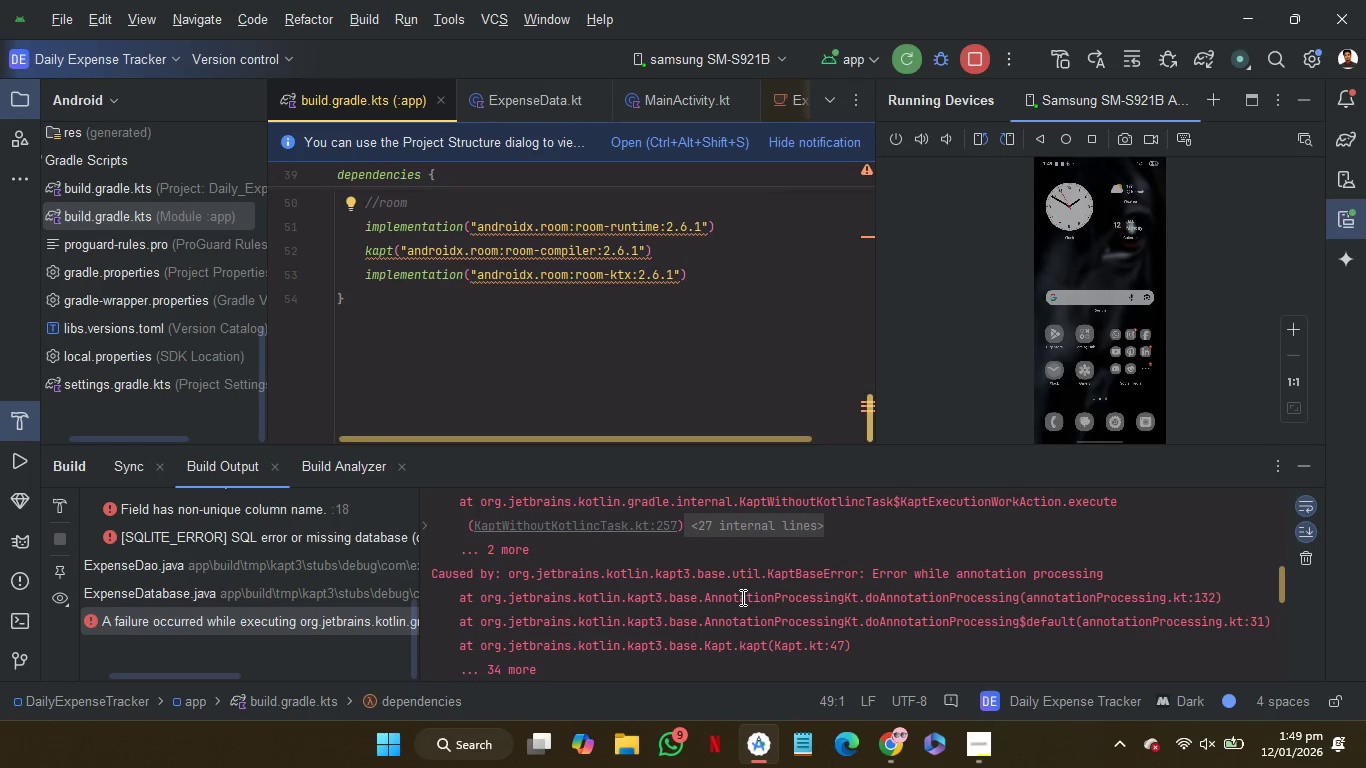 
scroll: coordinate [741, 597], scroll_direction: up, amount: 2.0
 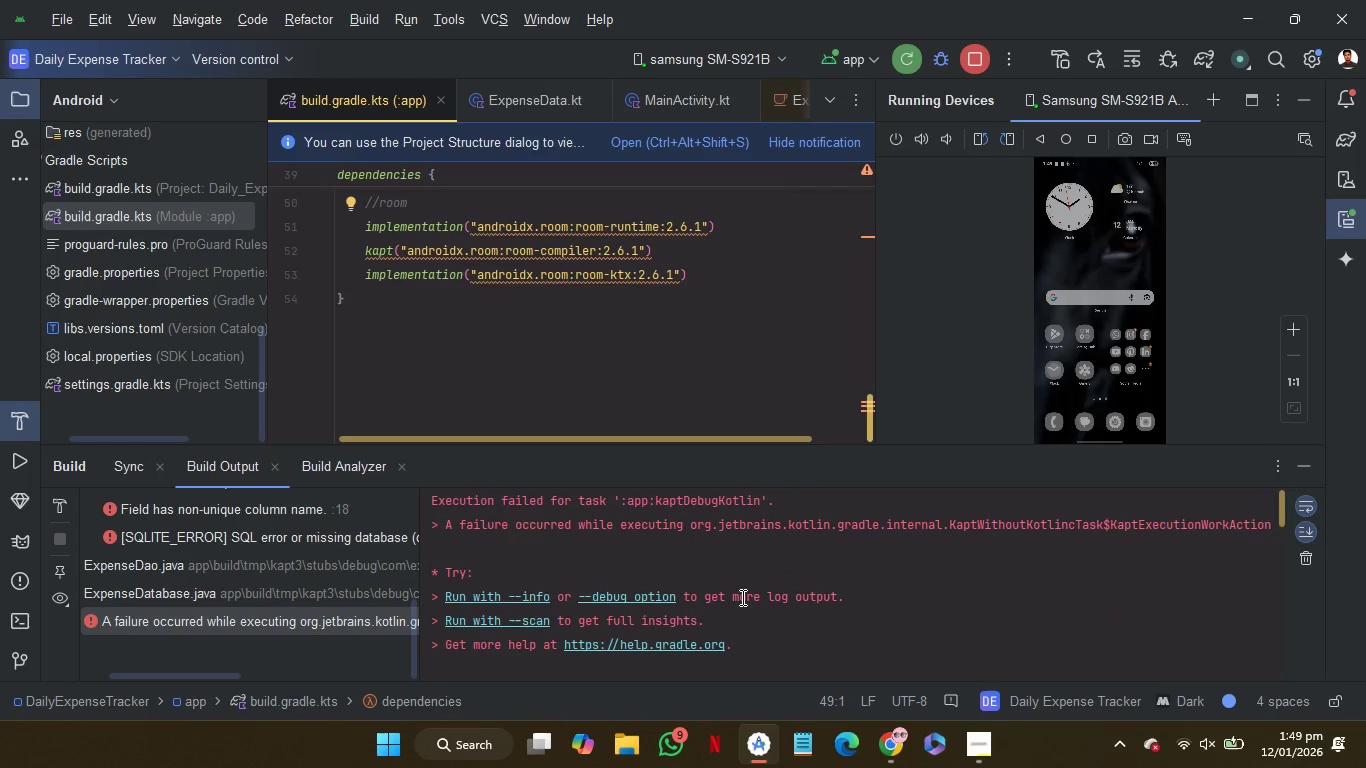 
scroll: coordinate [741, 597], scroll_direction: none, amount: 0.0
 